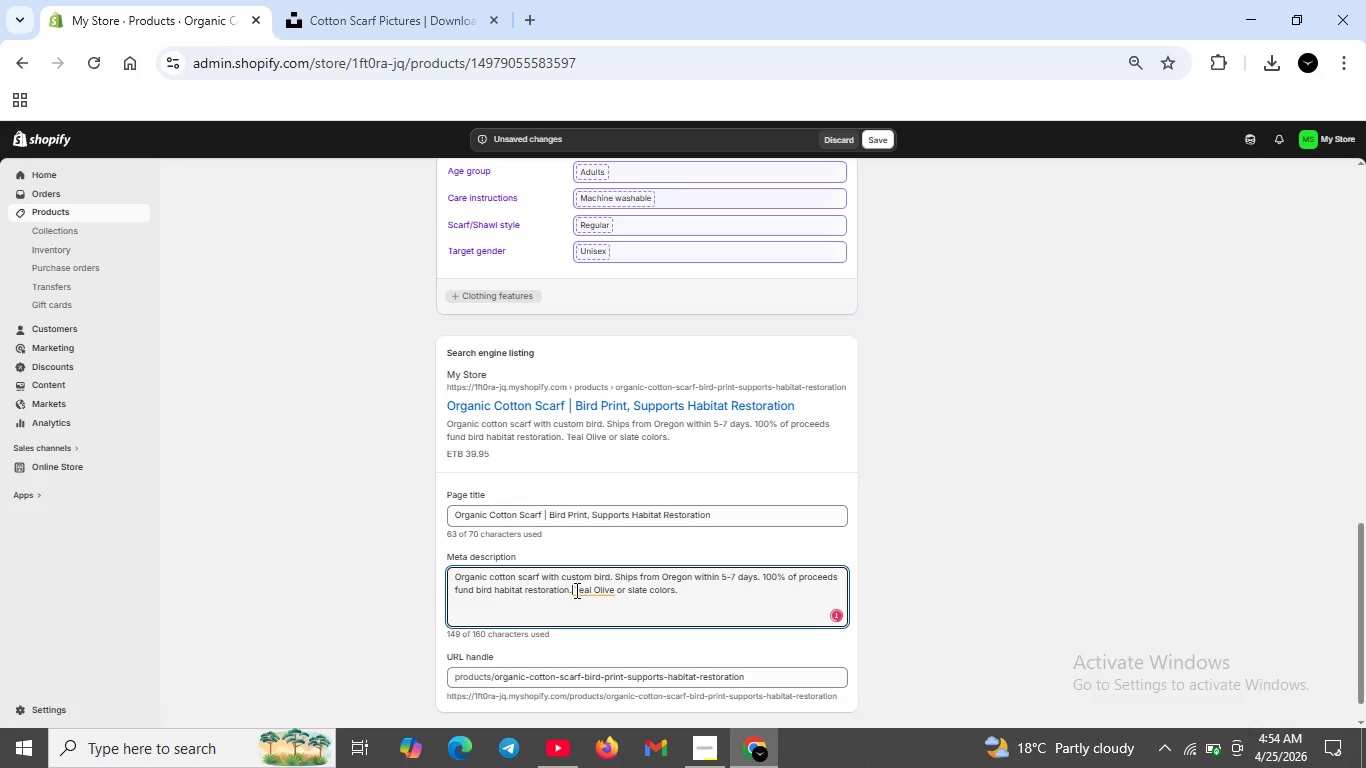 
key(Period)
 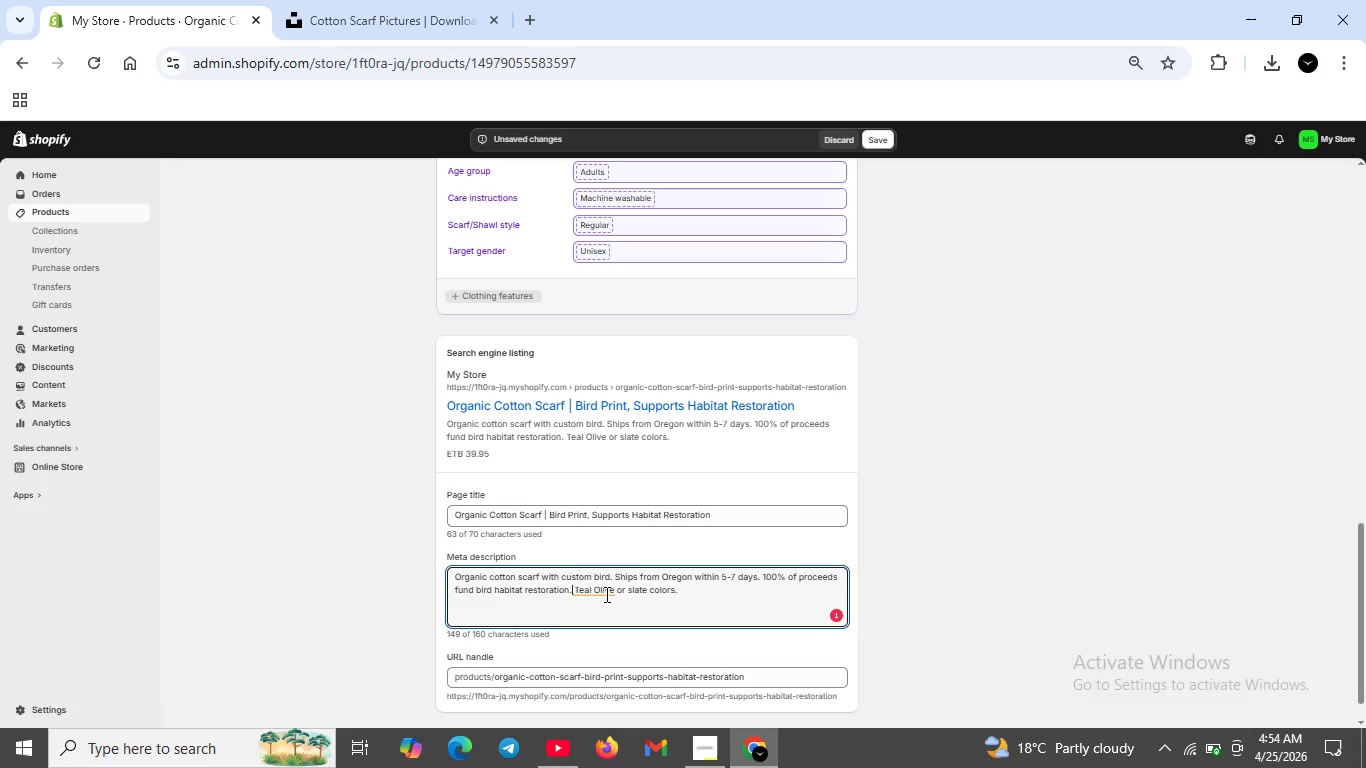 
wait(5.02)
 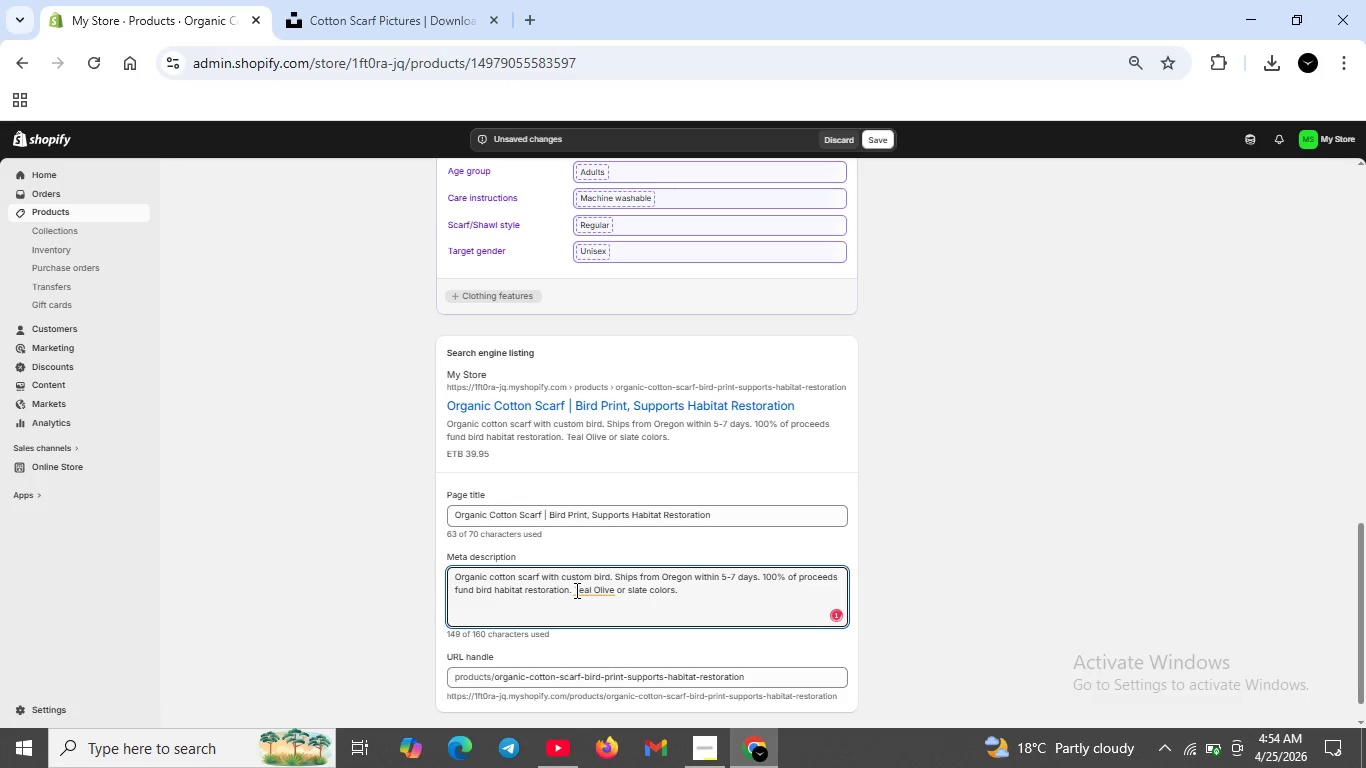 
left_click([600, 591])
 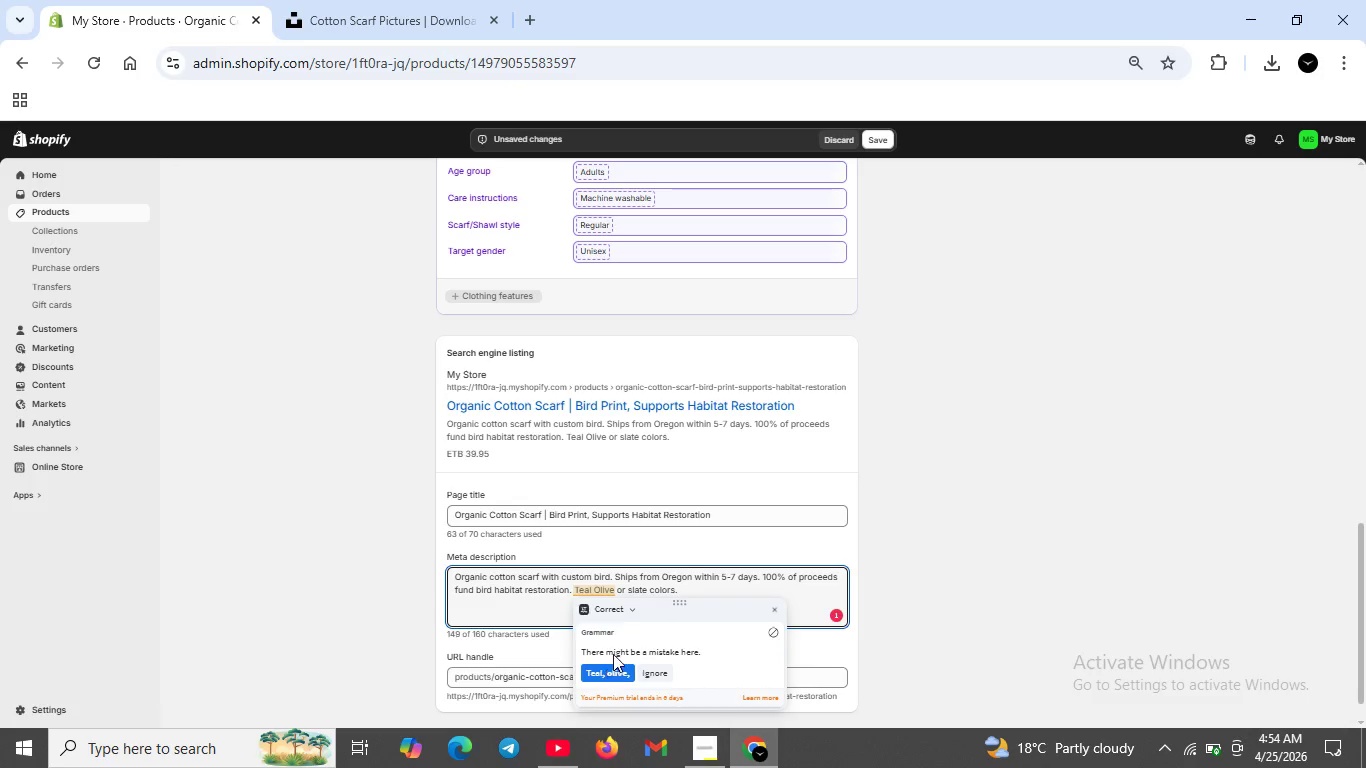 
left_click([608, 669])
 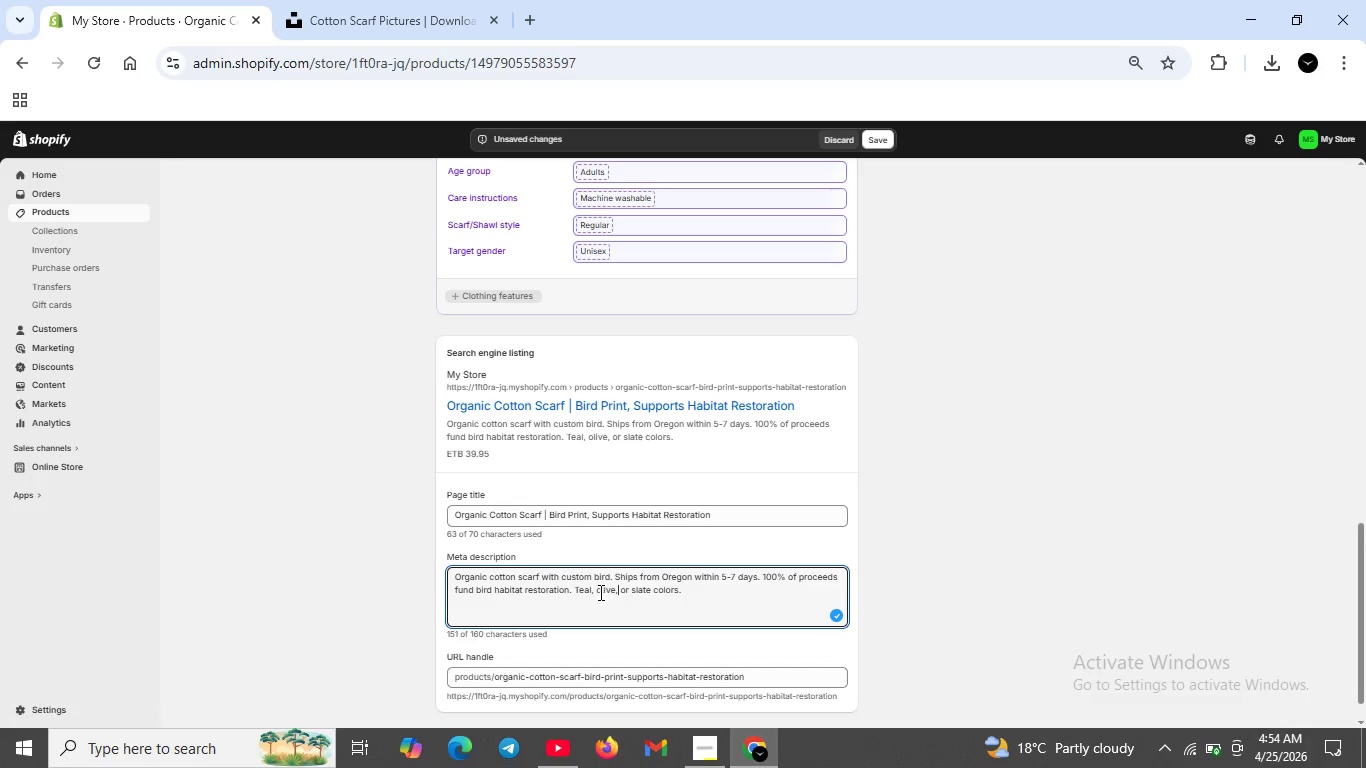 
left_click([599, 592])
 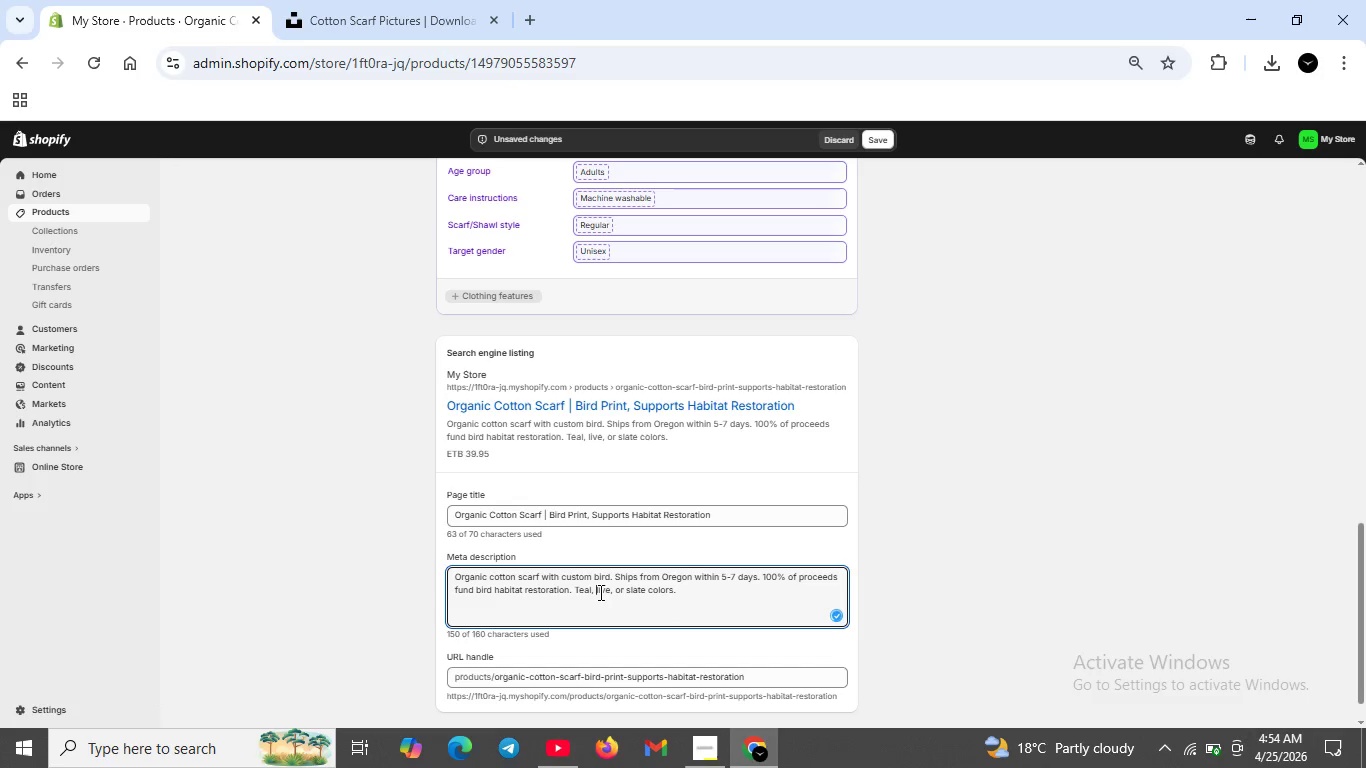 
key(Backspace)
 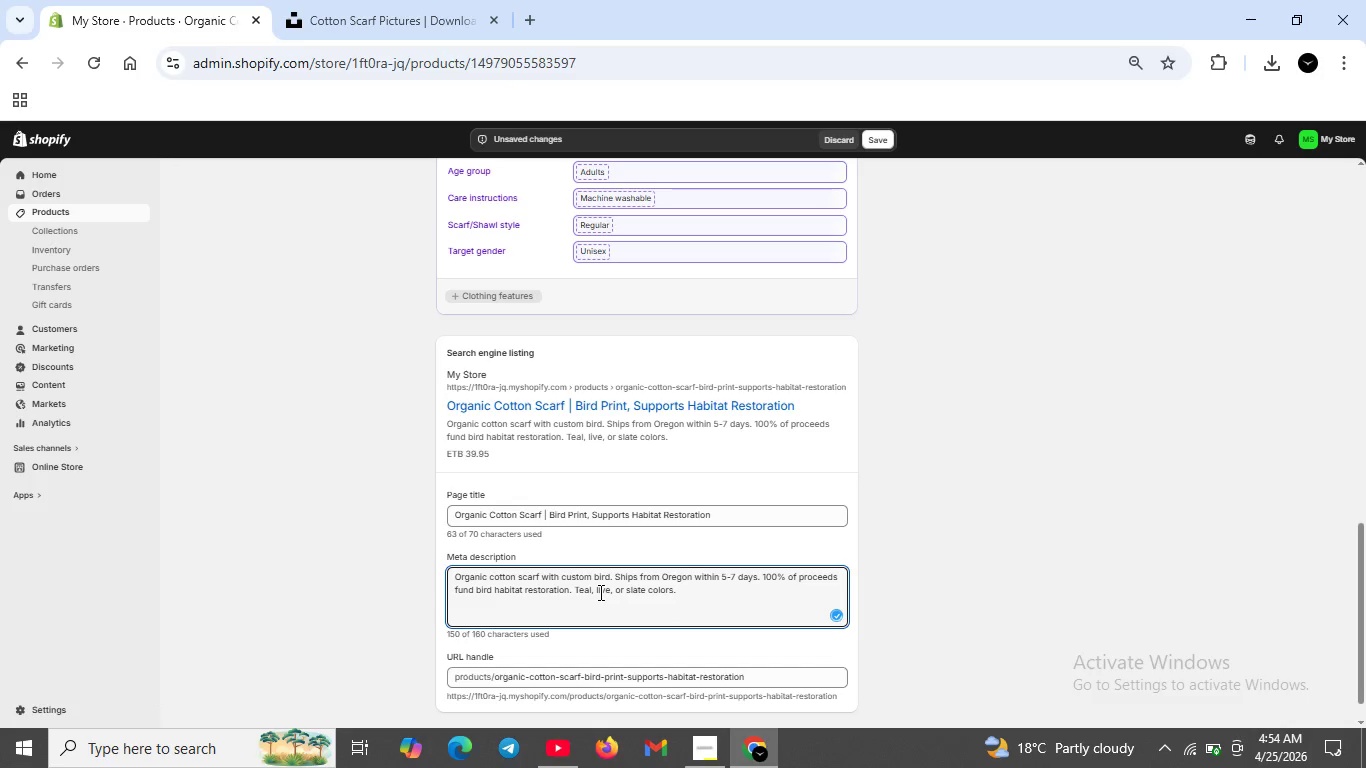 
key(CapsLock)
 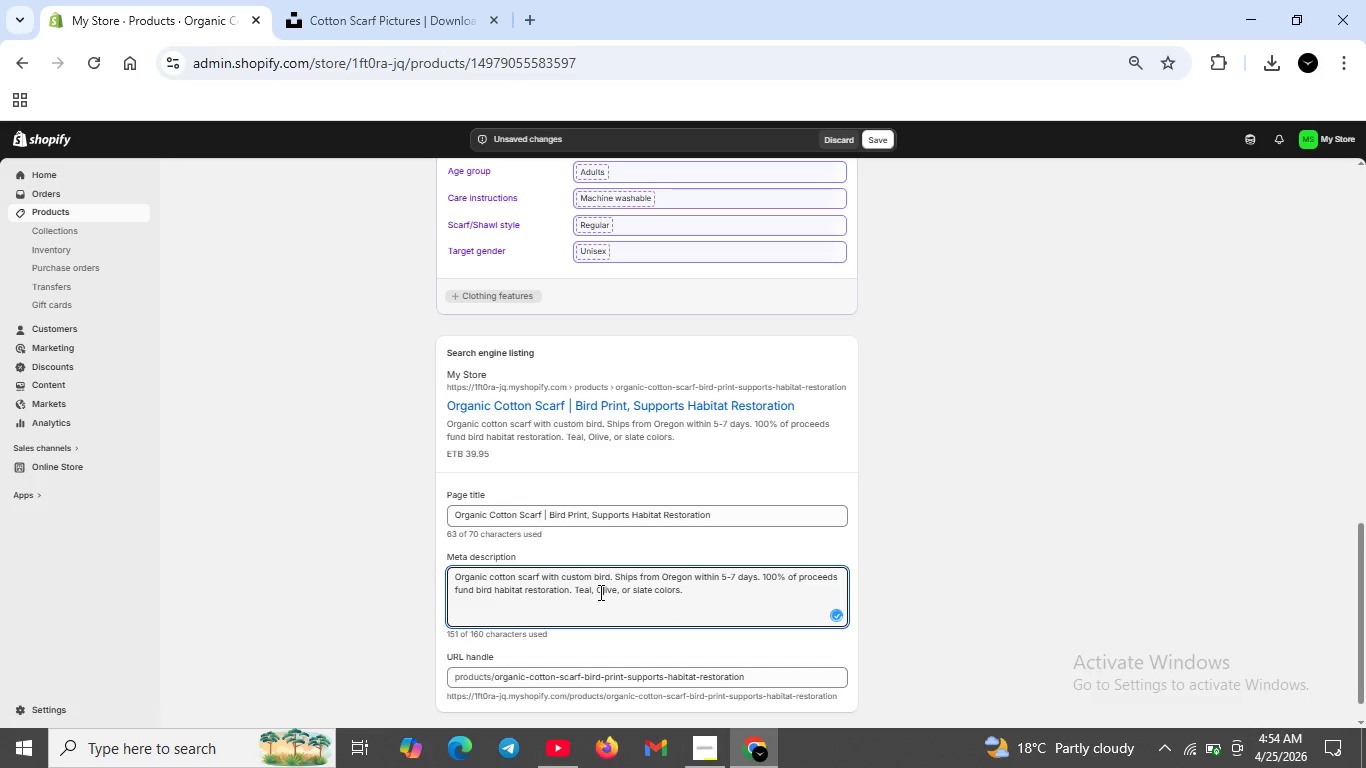 
key(O)
 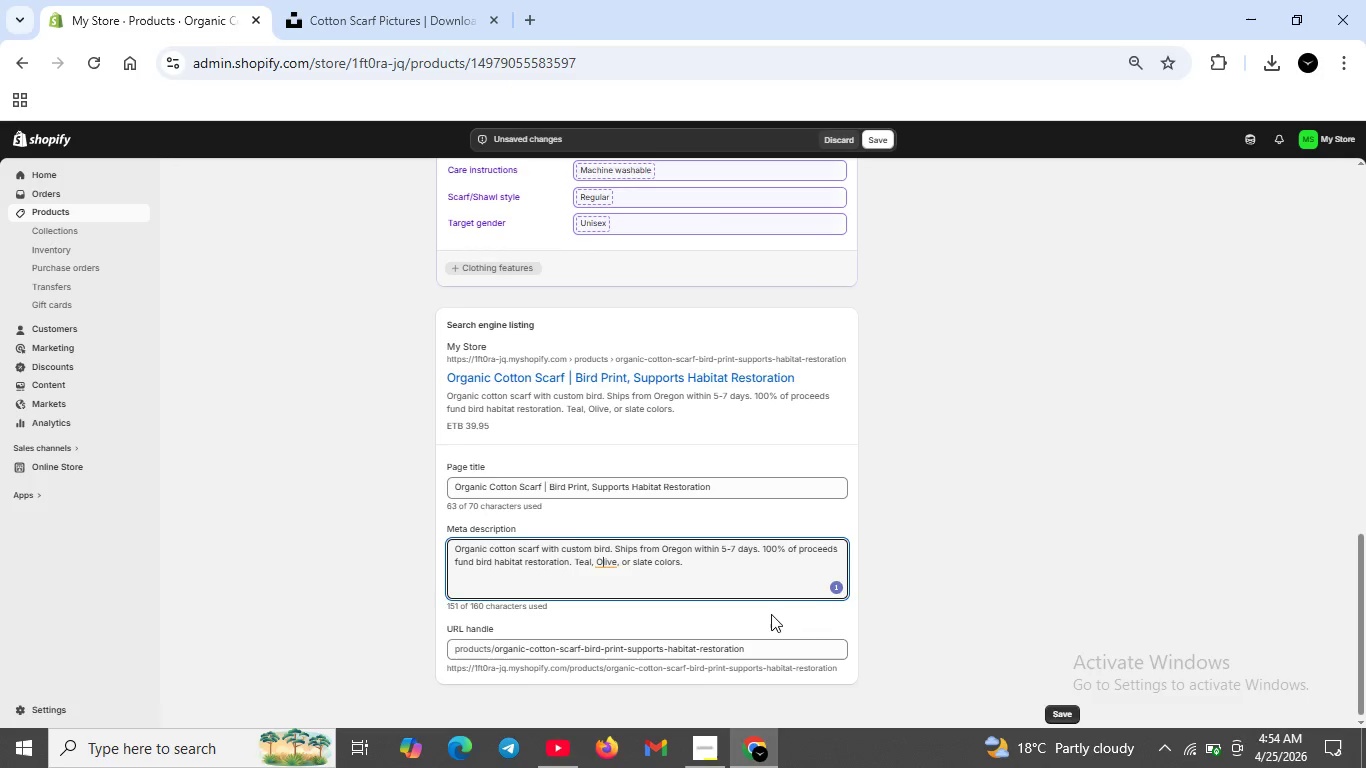 
scroll: coordinate [771, 614], scroll_direction: down, amount: 2.0
 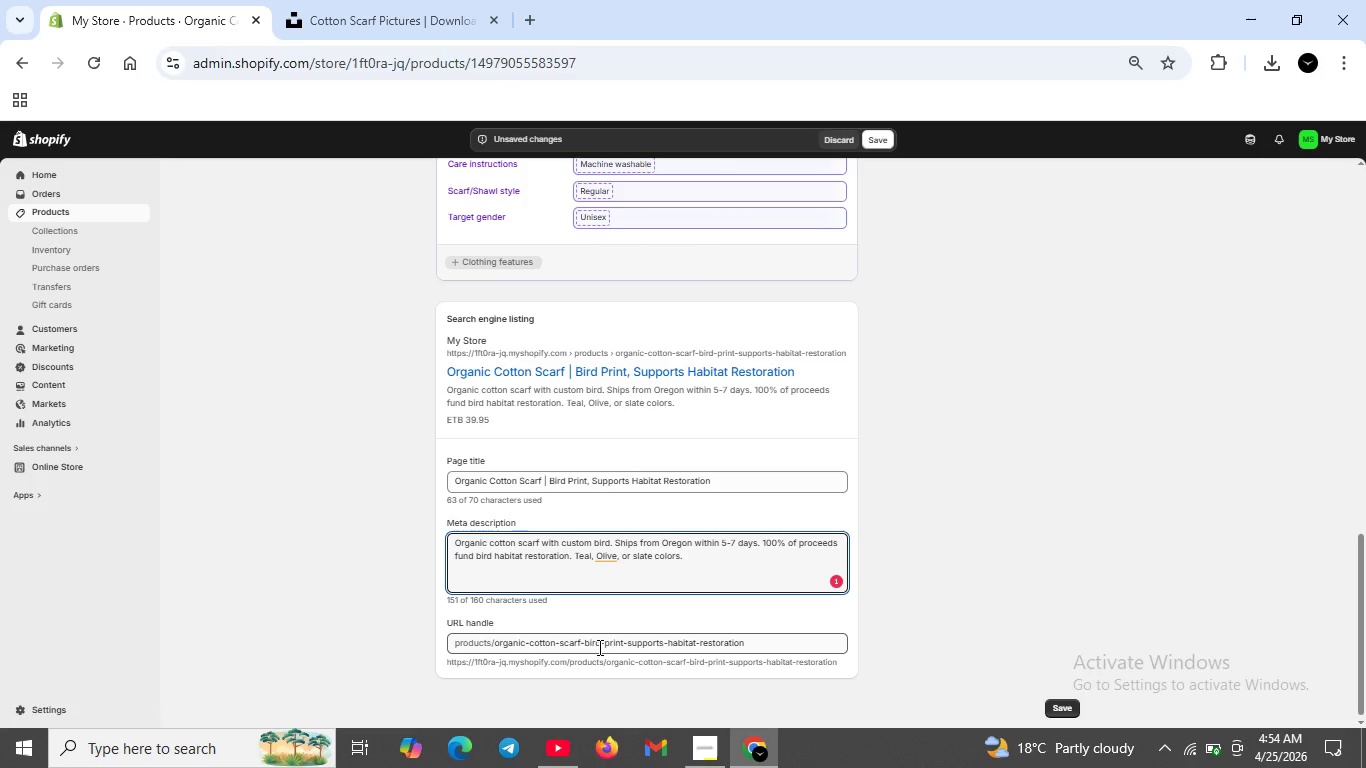 
left_click_drag(start_coordinate=[598, 647], to_coordinate=[662, 643])
 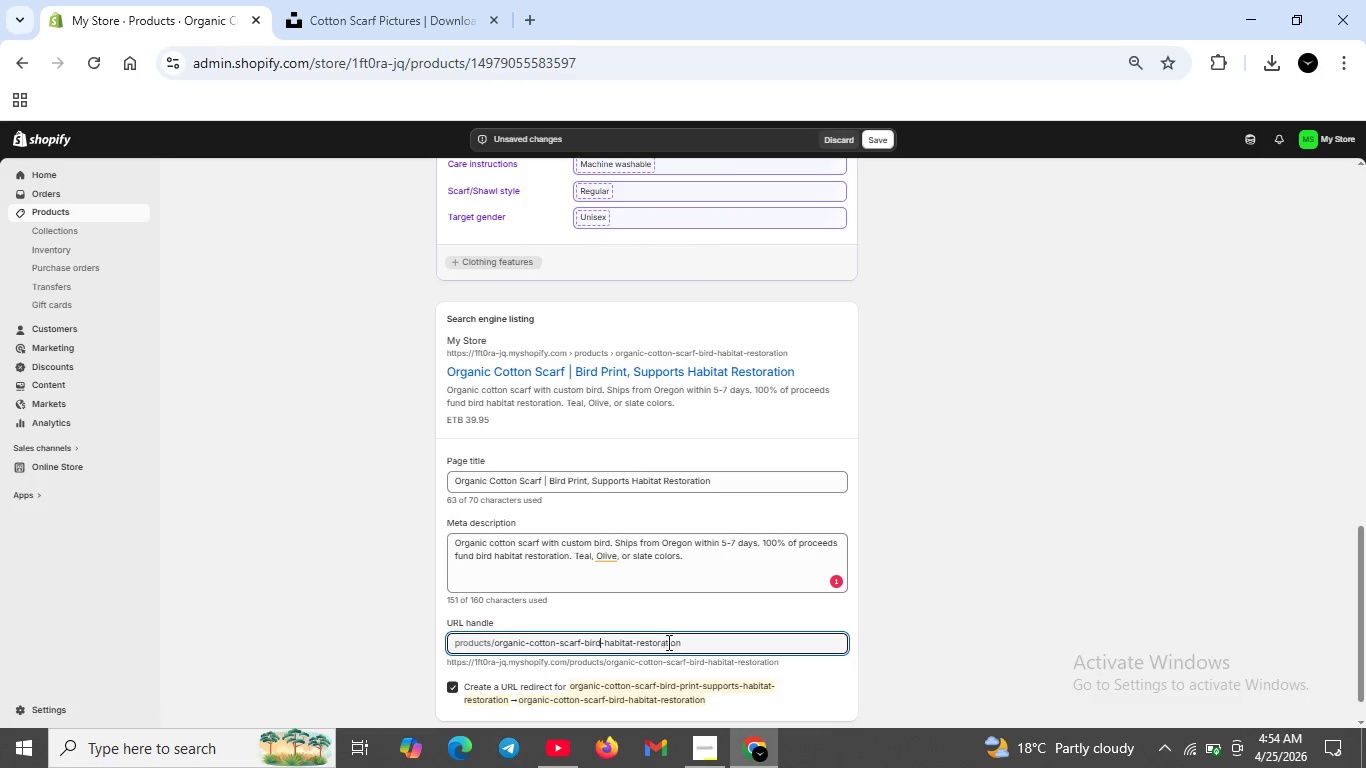 
key(Backspace)
 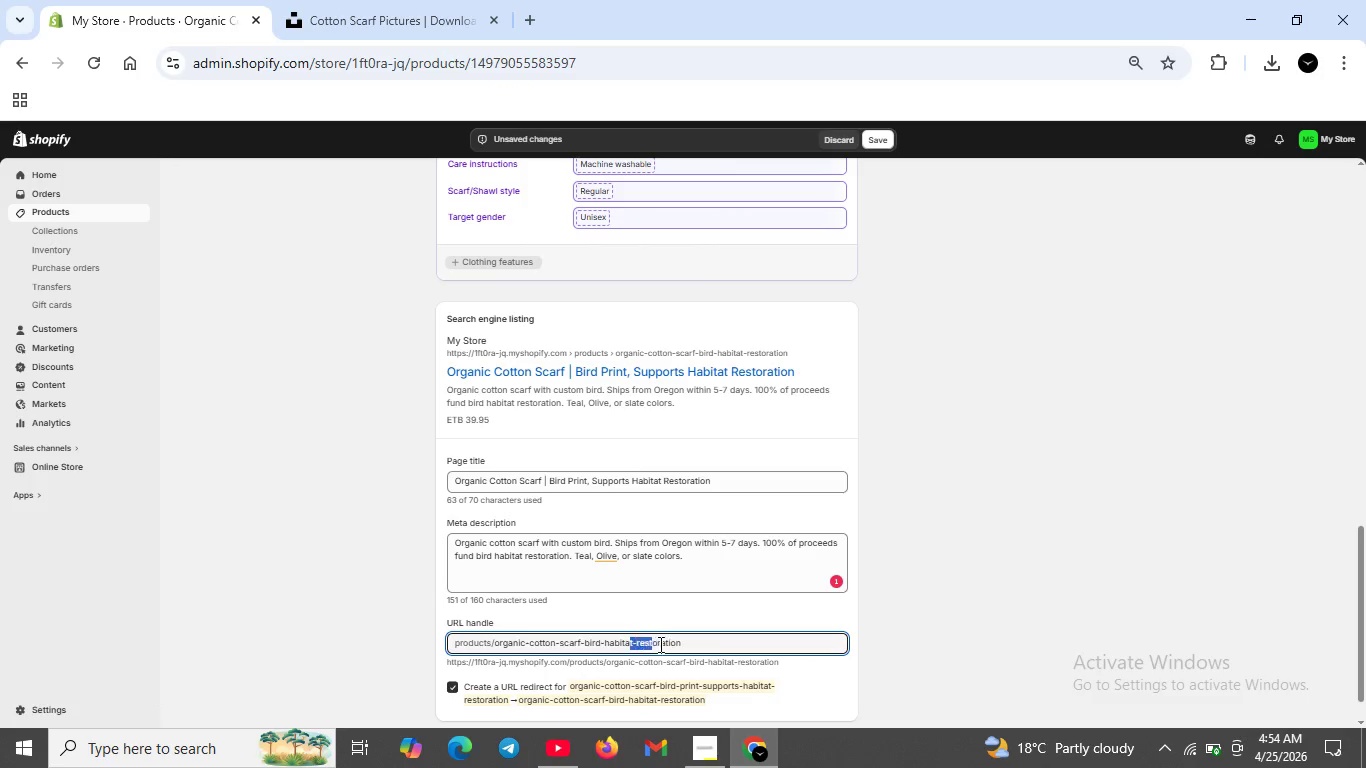 
left_click_drag(start_coordinate=[631, 643], to_coordinate=[681, 644])
 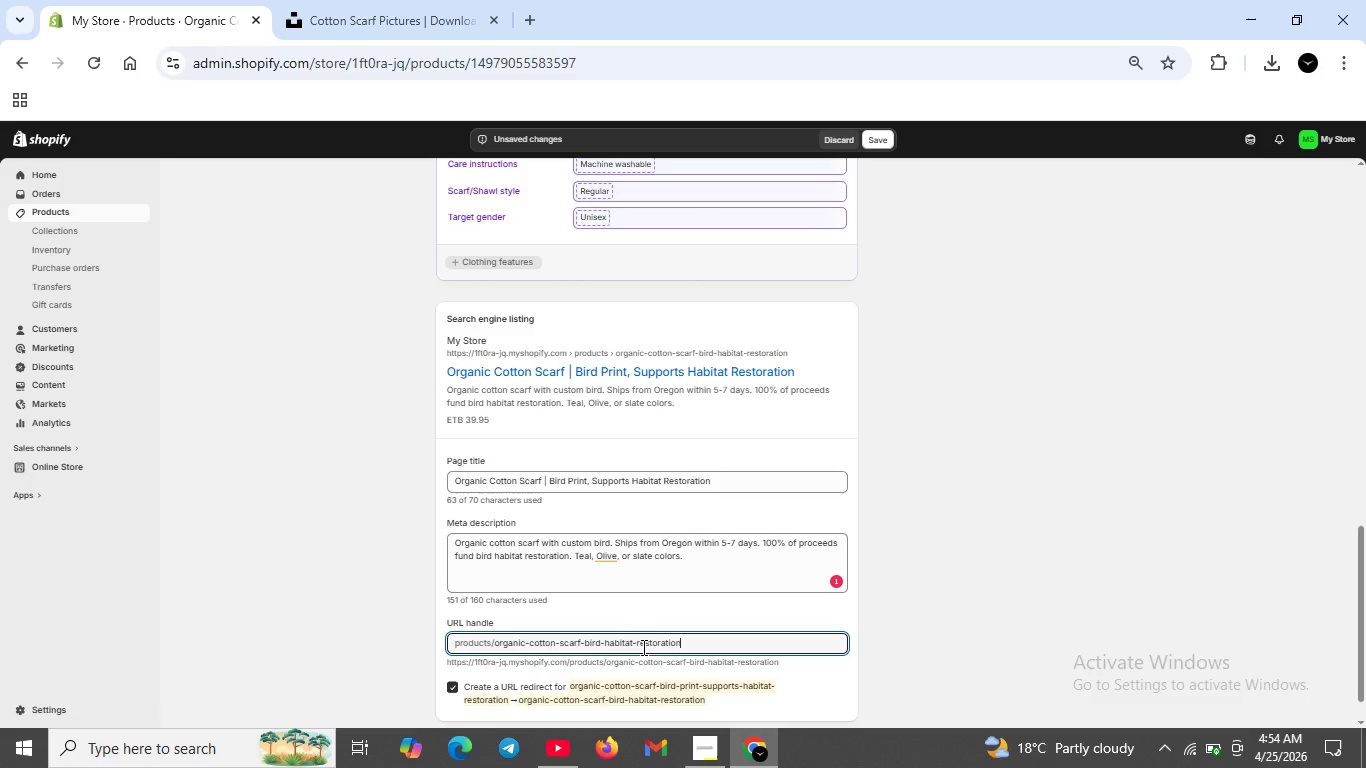 
left_click([682, 644])
 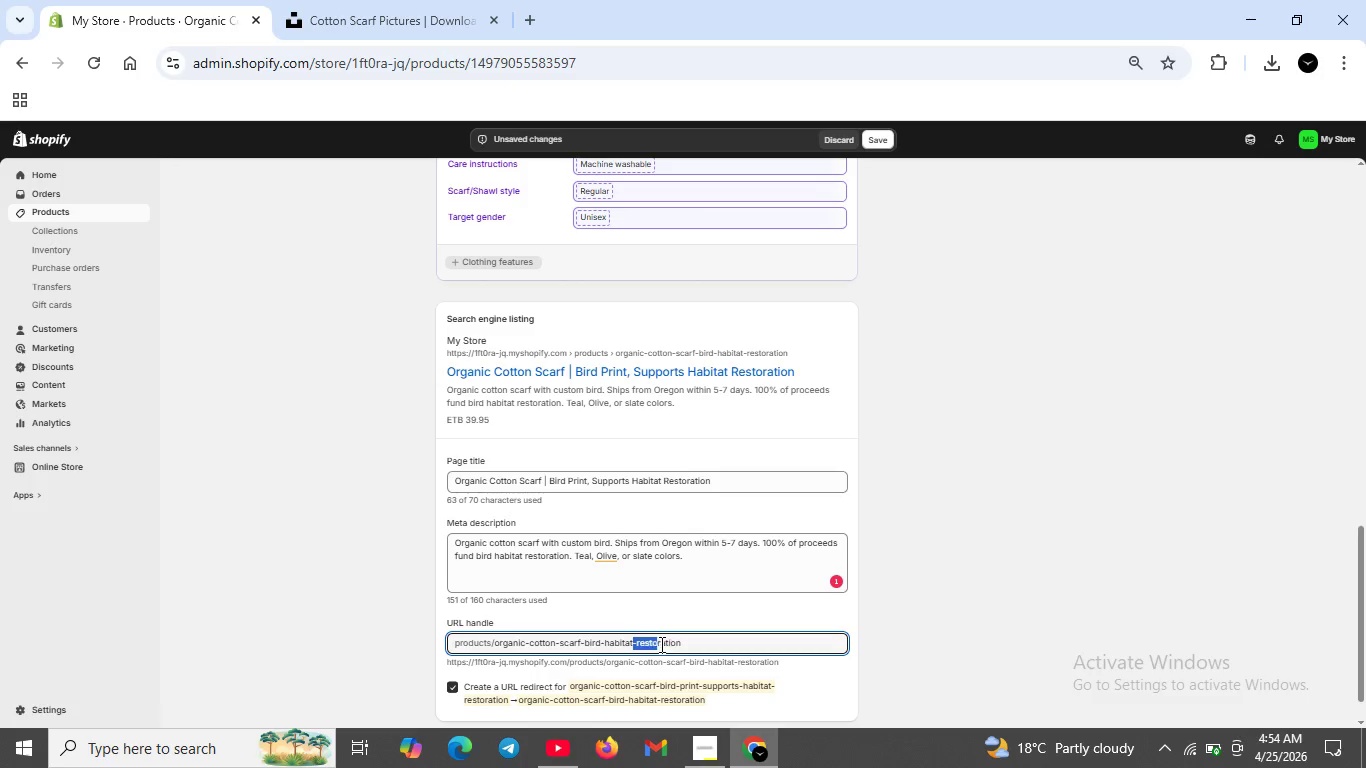 
left_click_drag(start_coordinate=[633, 645], to_coordinate=[688, 644])
 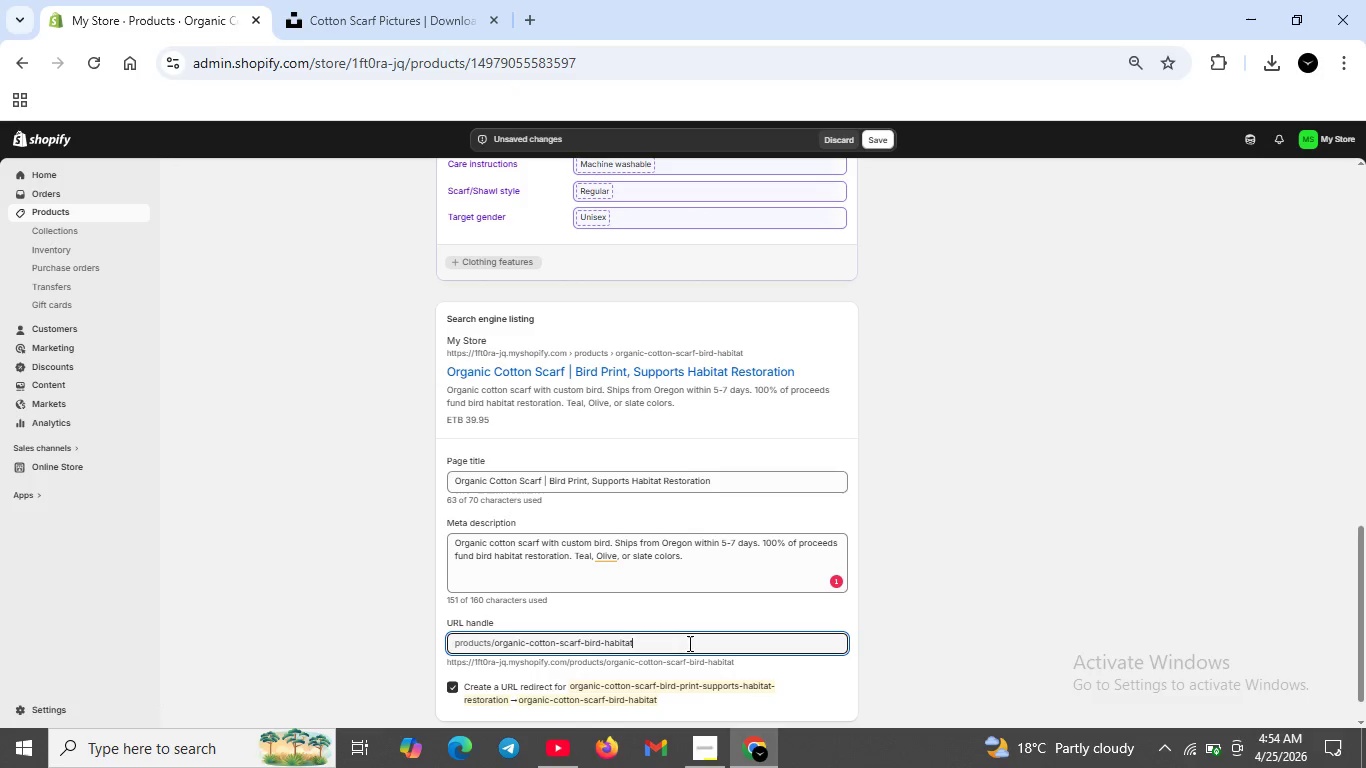 
key(Backspace)
 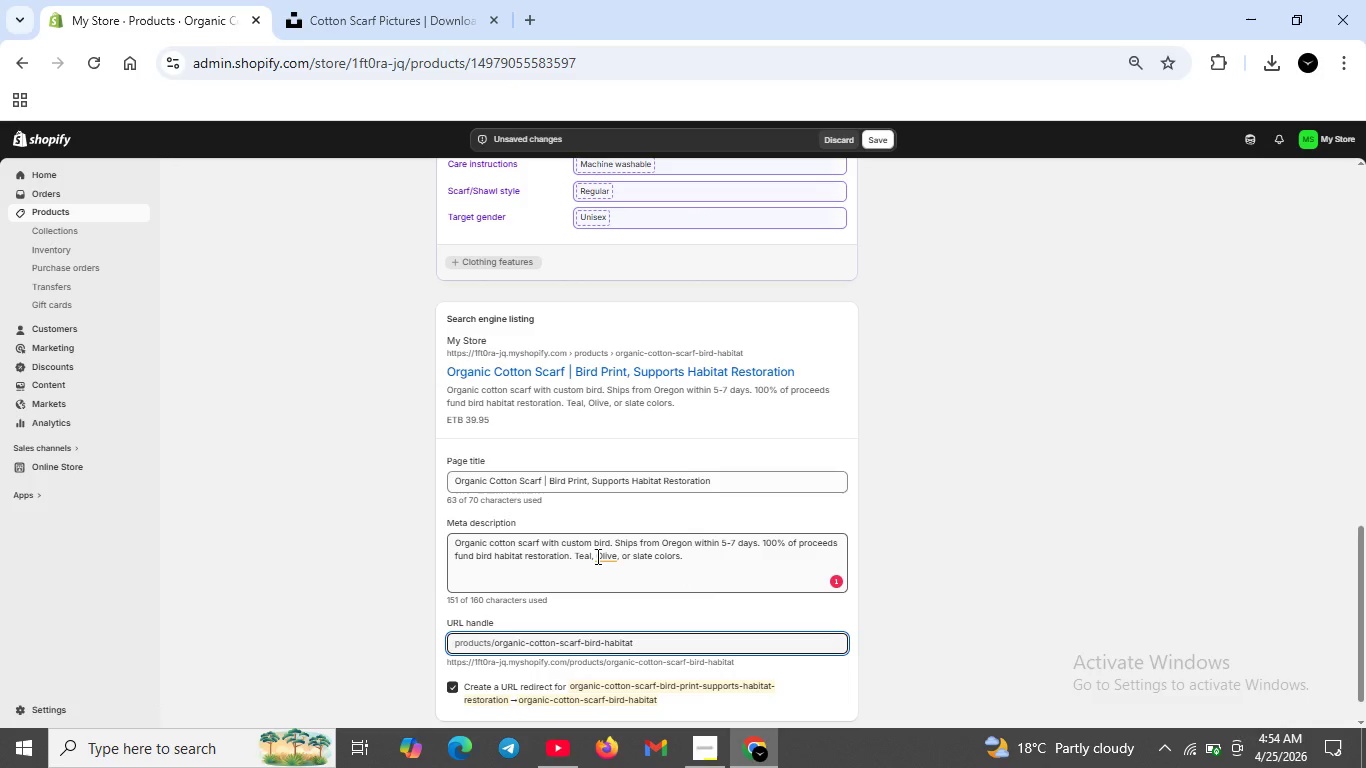 
left_click([596, 556])
 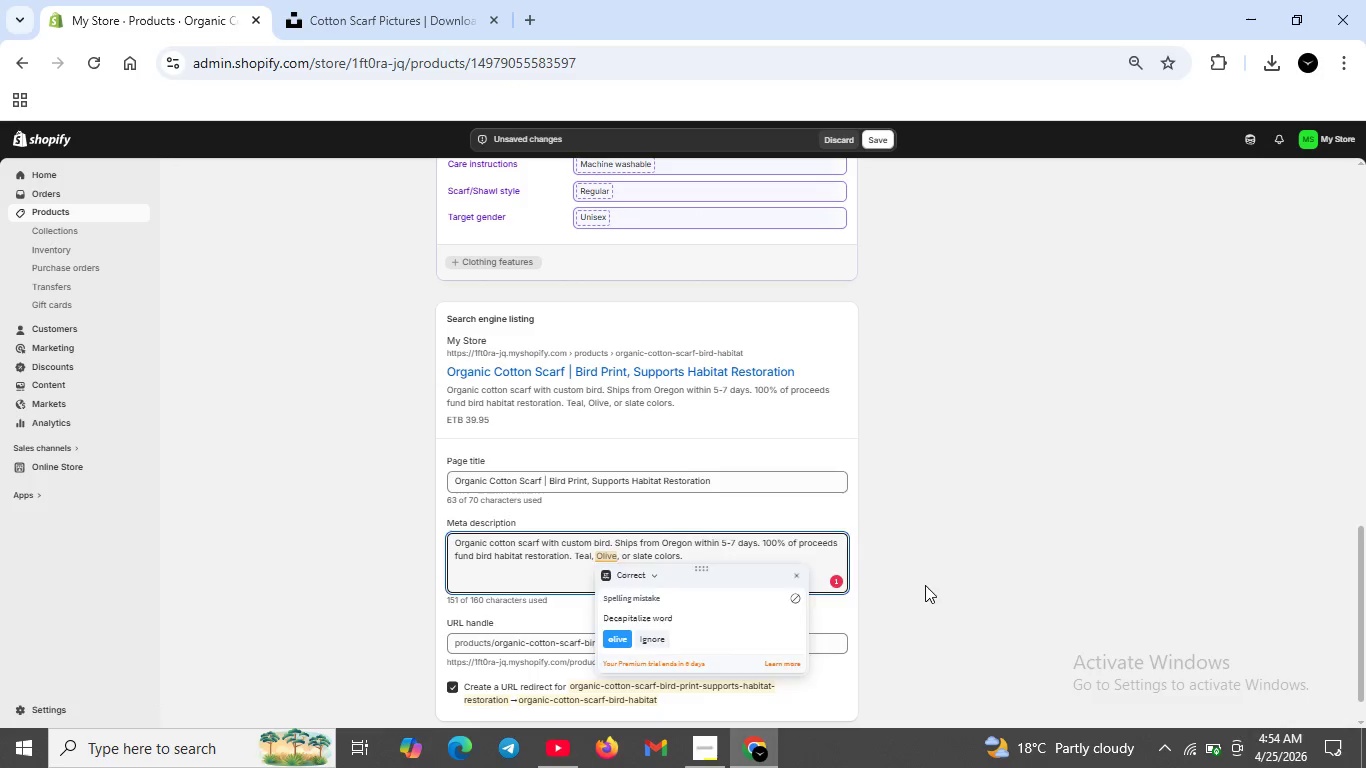 
left_click([925, 585])
 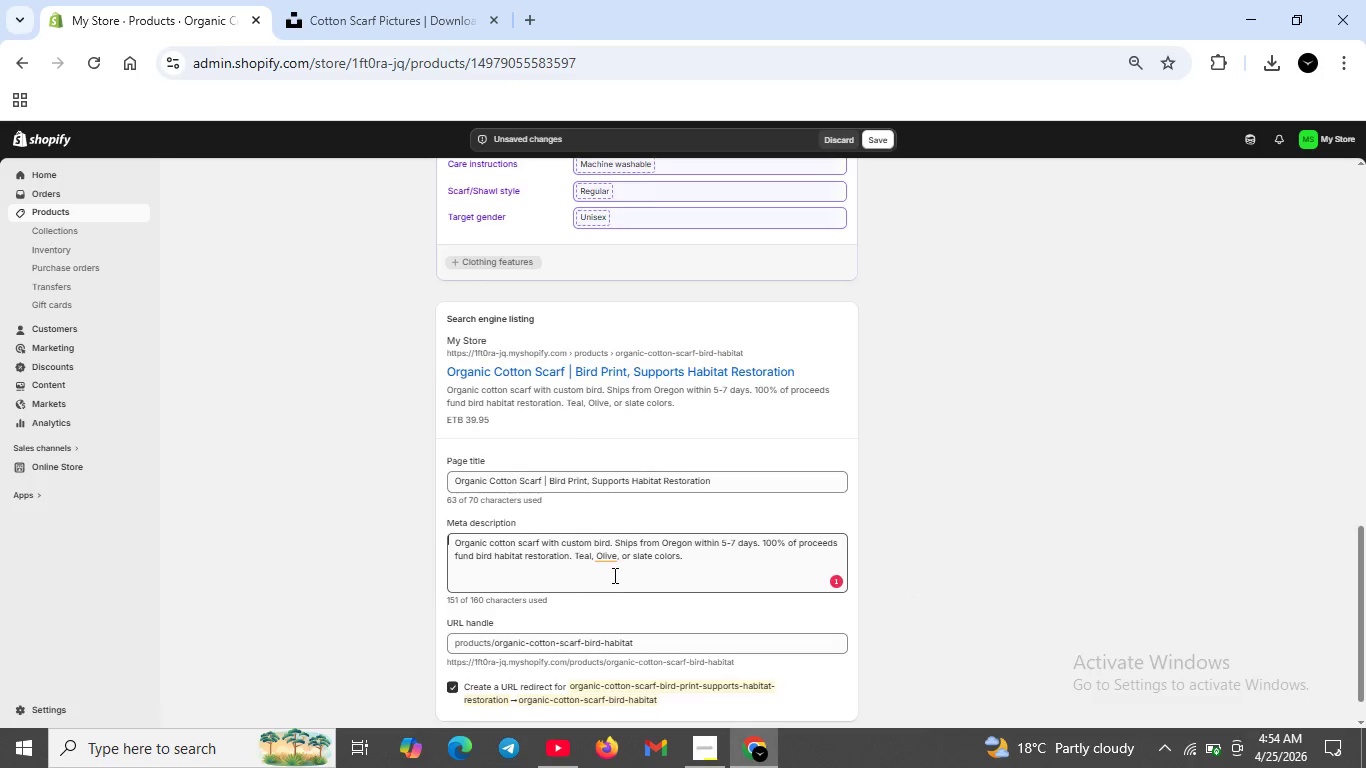 
scroll: coordinate [641, 492], scroll_direction: up, amount: 13.0
 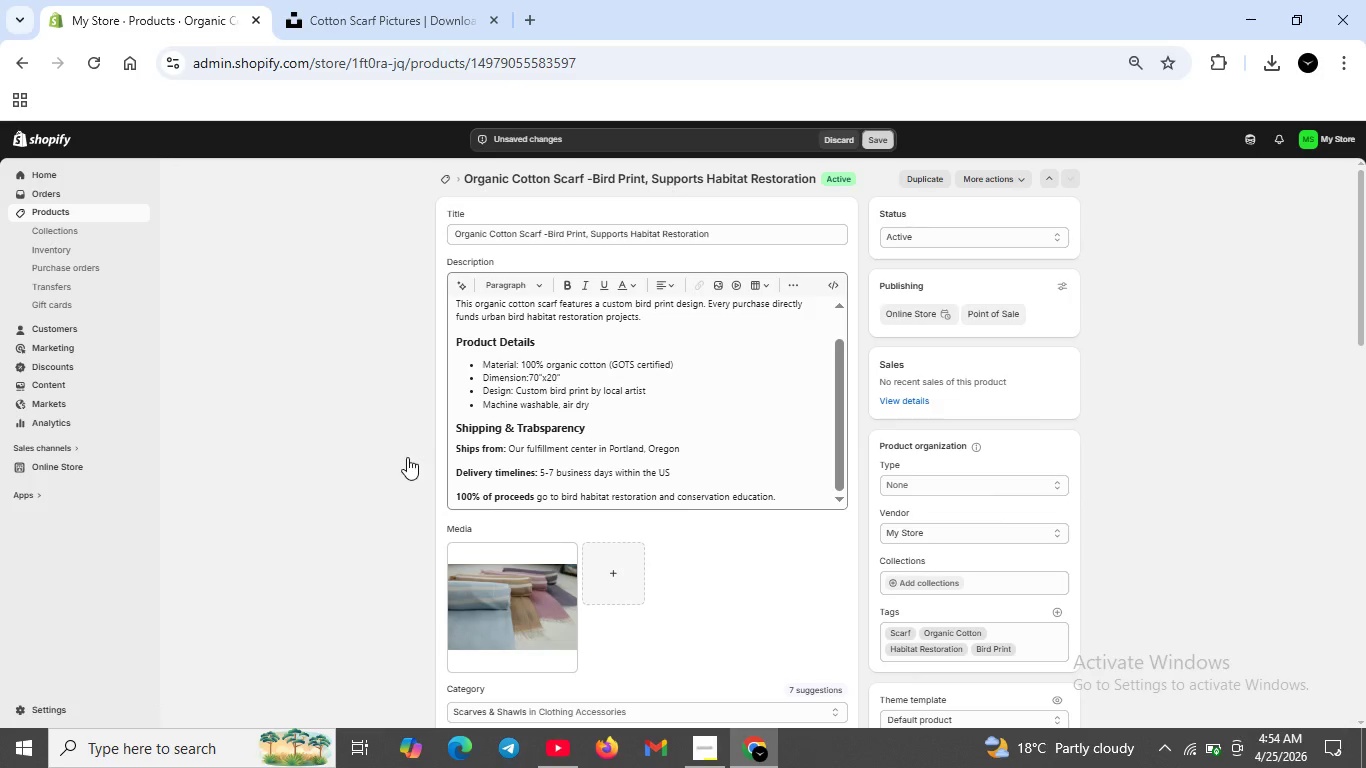 
left_click([878, 145])
 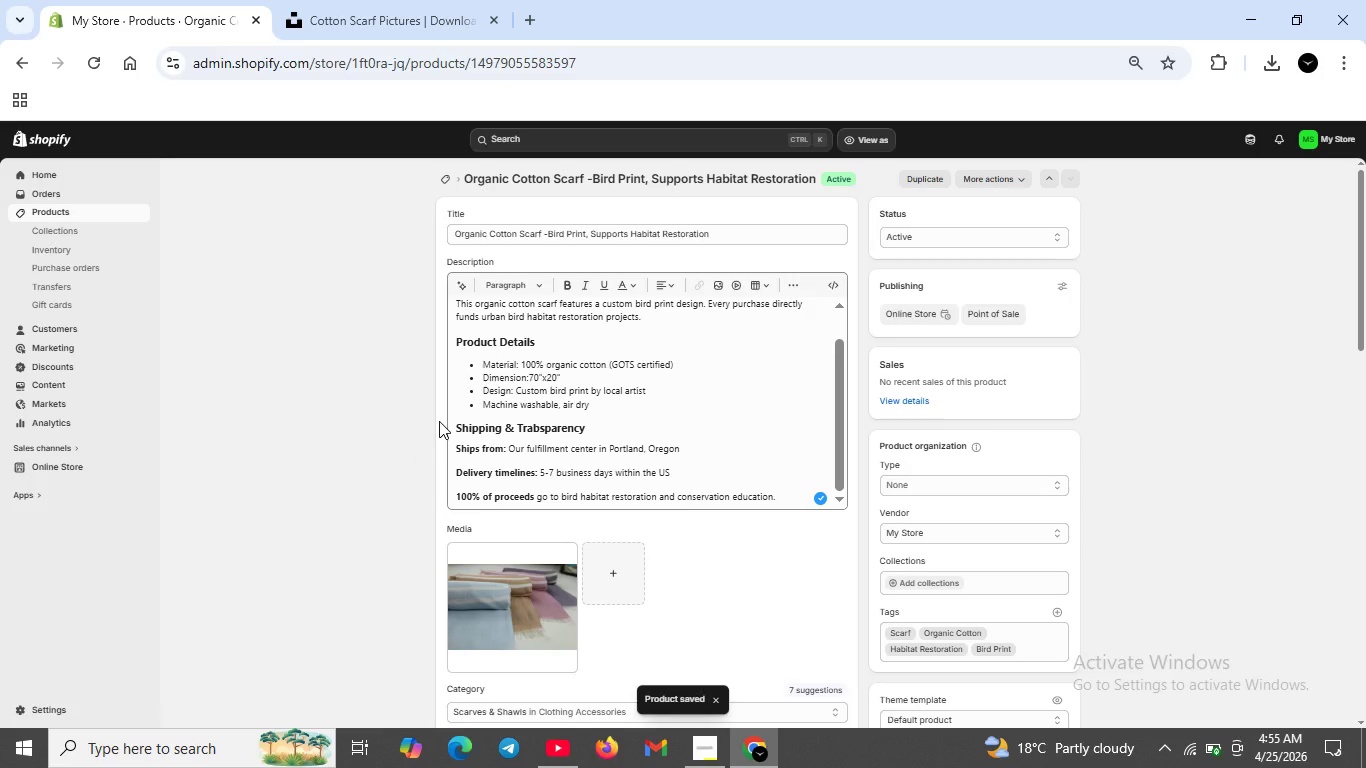 
wait(13.56)
 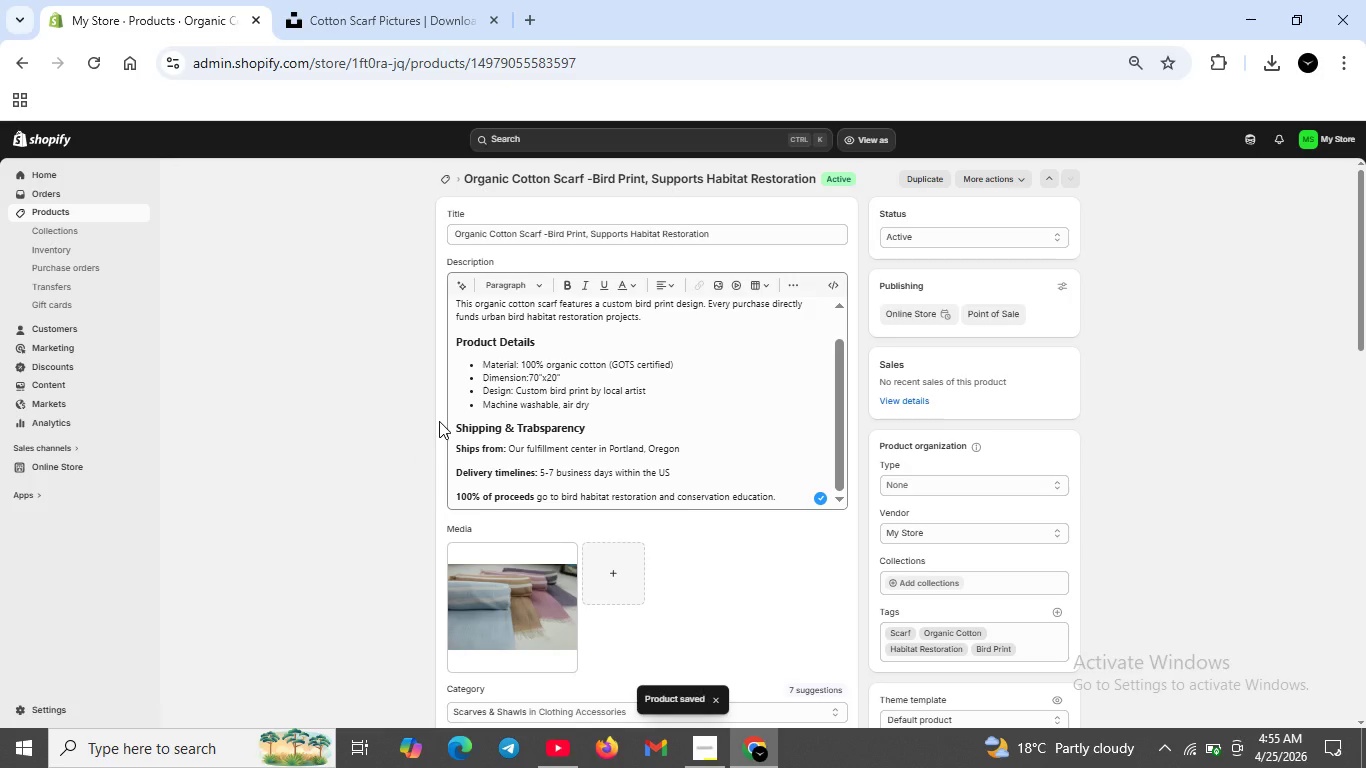 
scroll: coordinate [484, 345], scroll_direction: up, amount: 4.0
 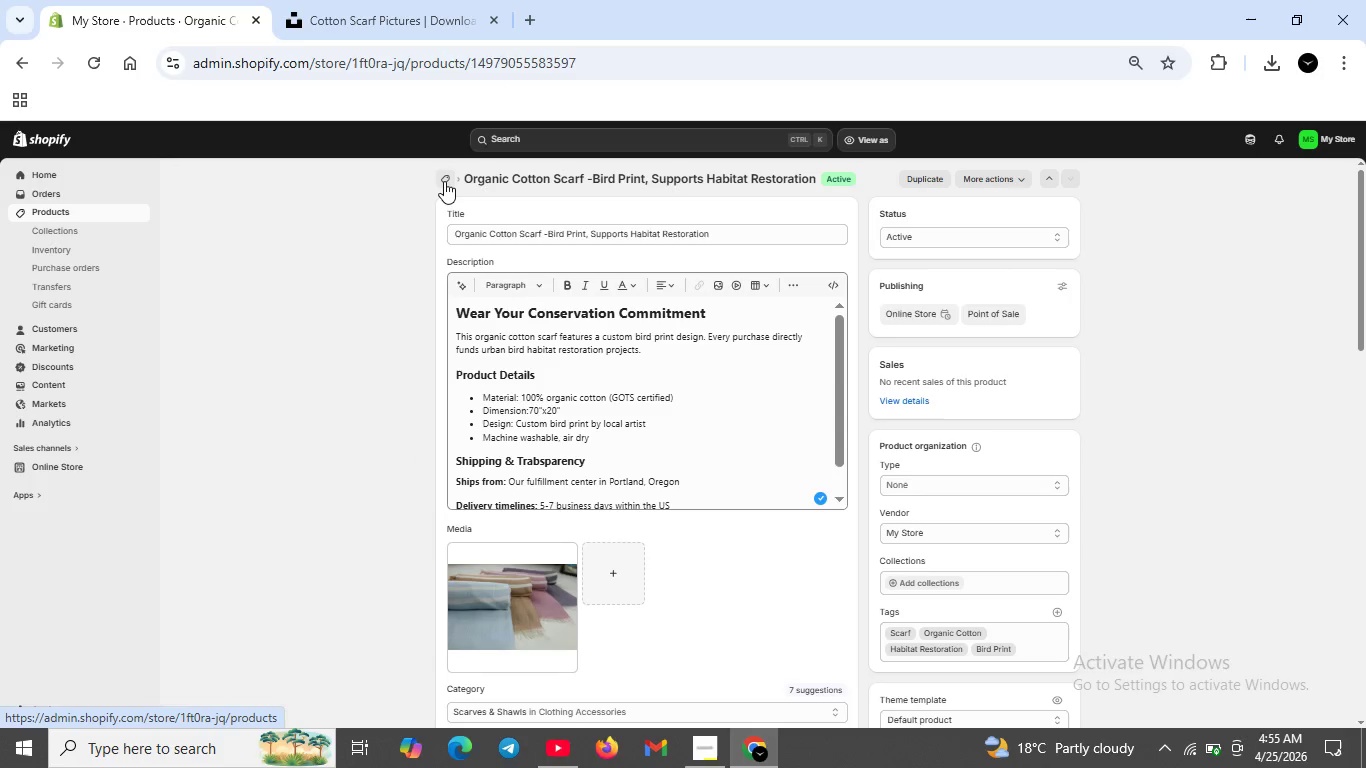 
left_click([444, 182])
 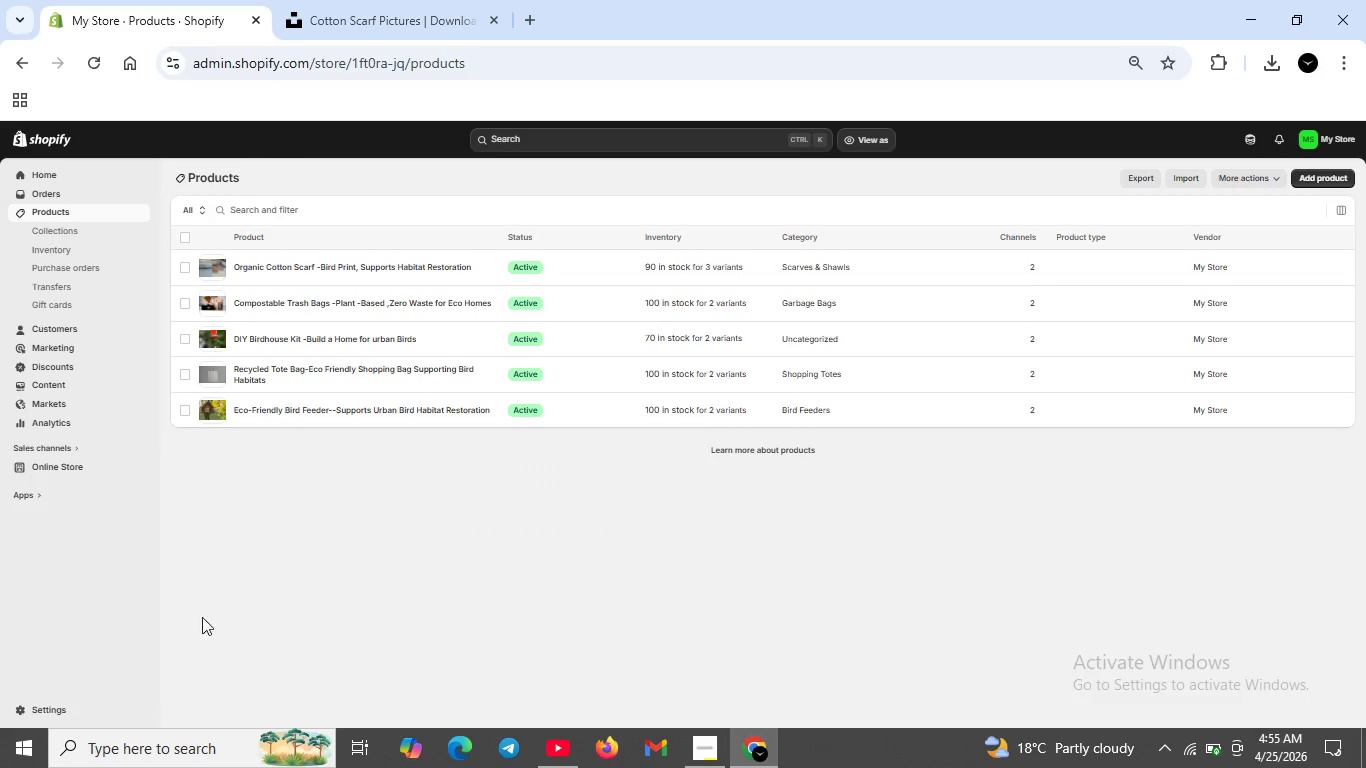 
wait(5.88)
 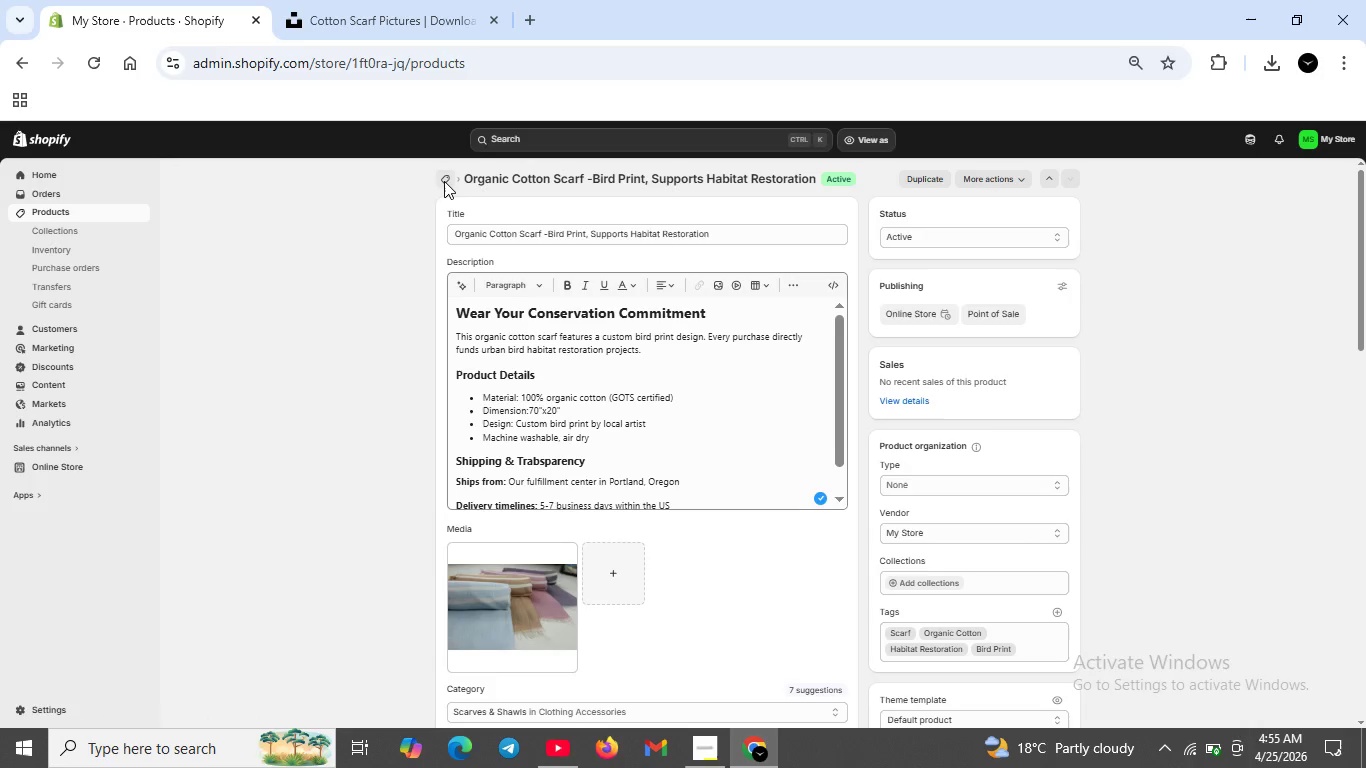 
left_click([54, 706])
 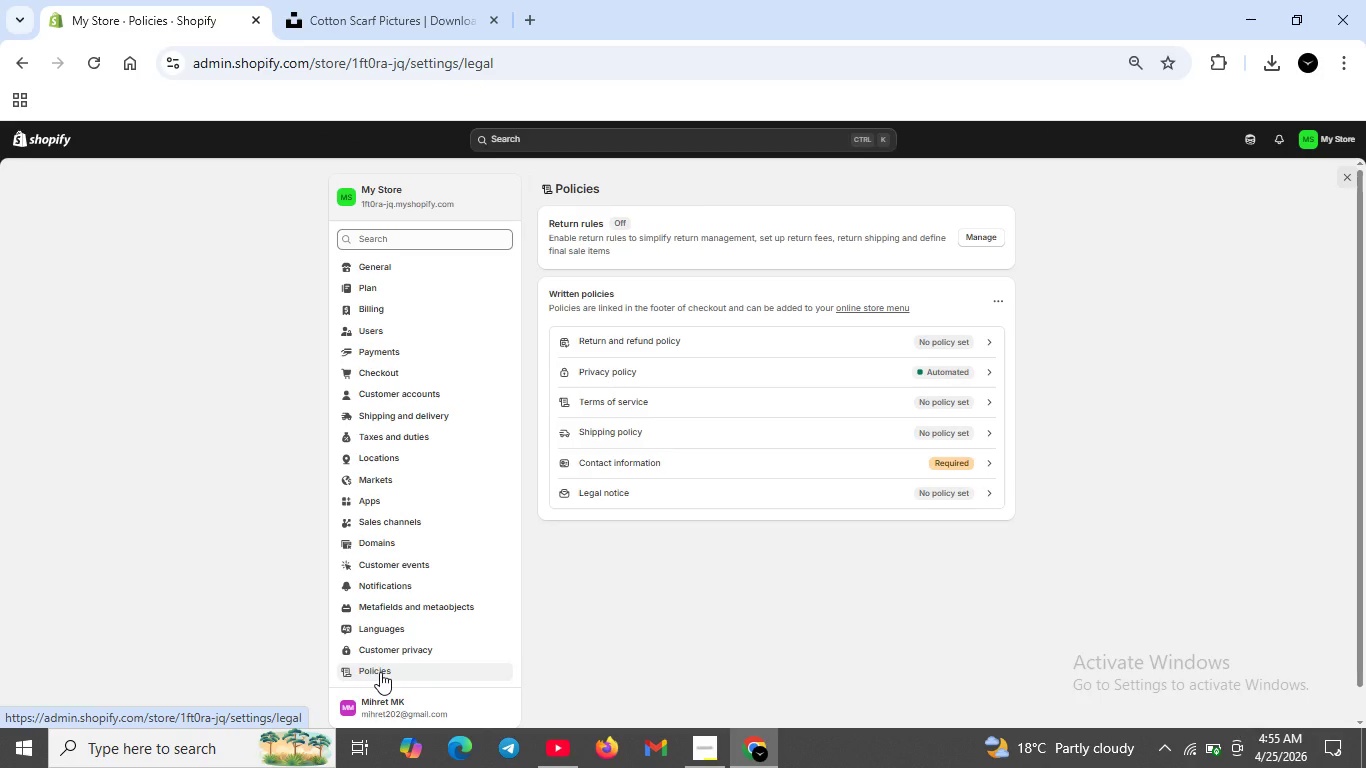 
wait(13.09)
 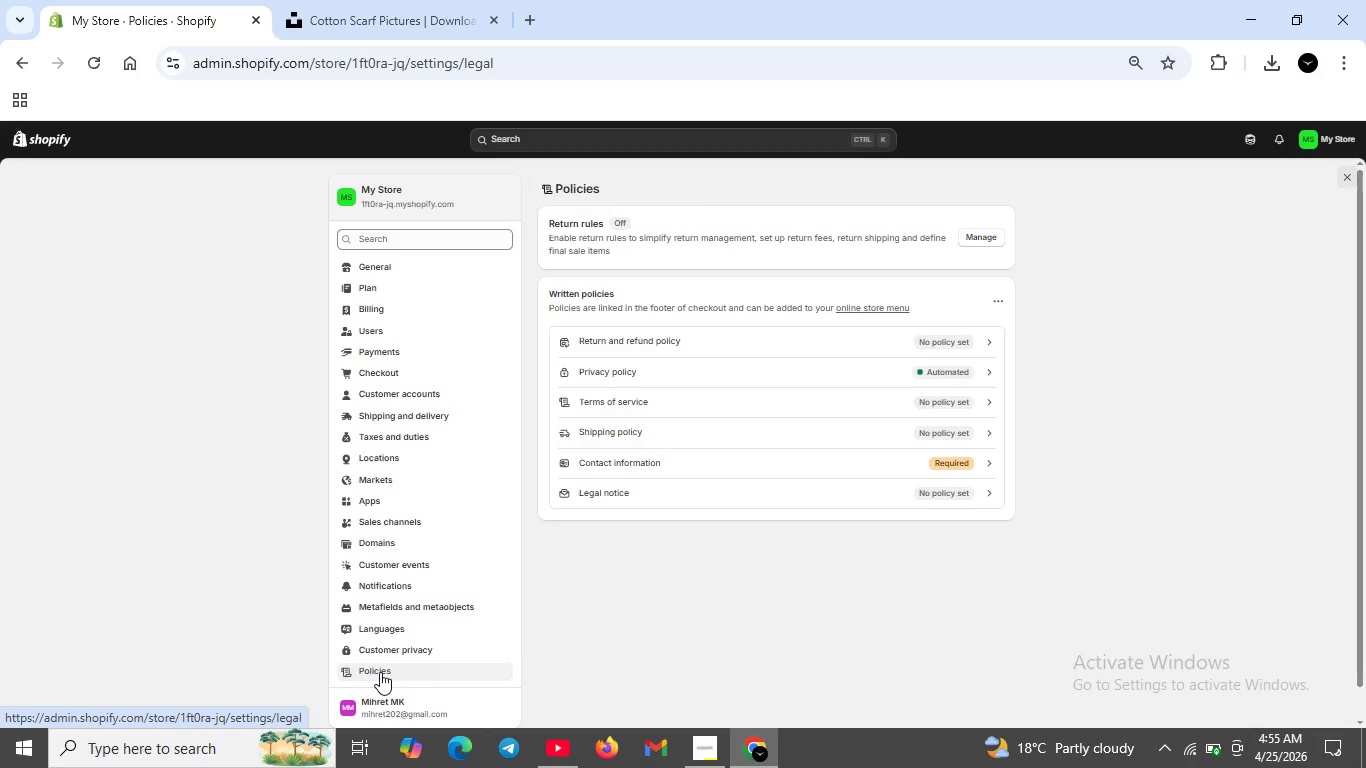 
left_click([870, 348])
 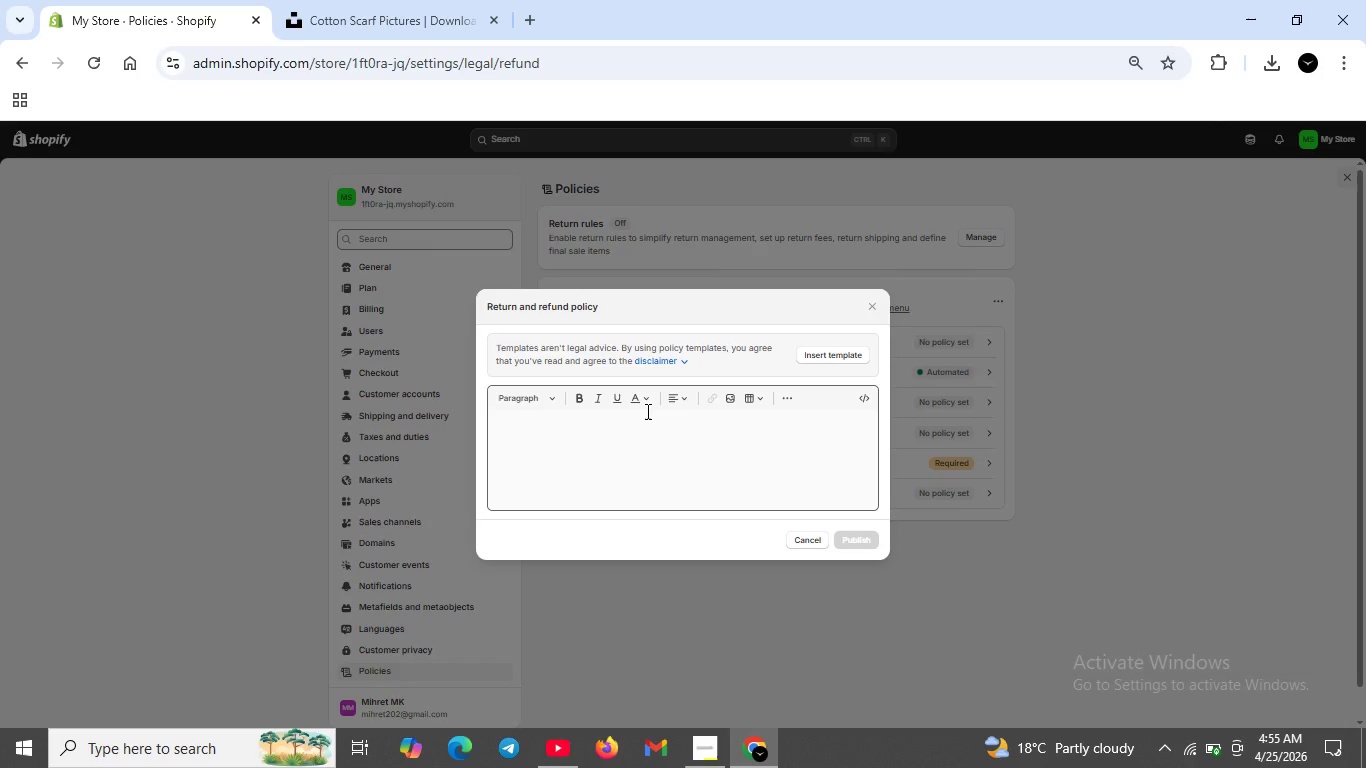 
wait(7.83)
 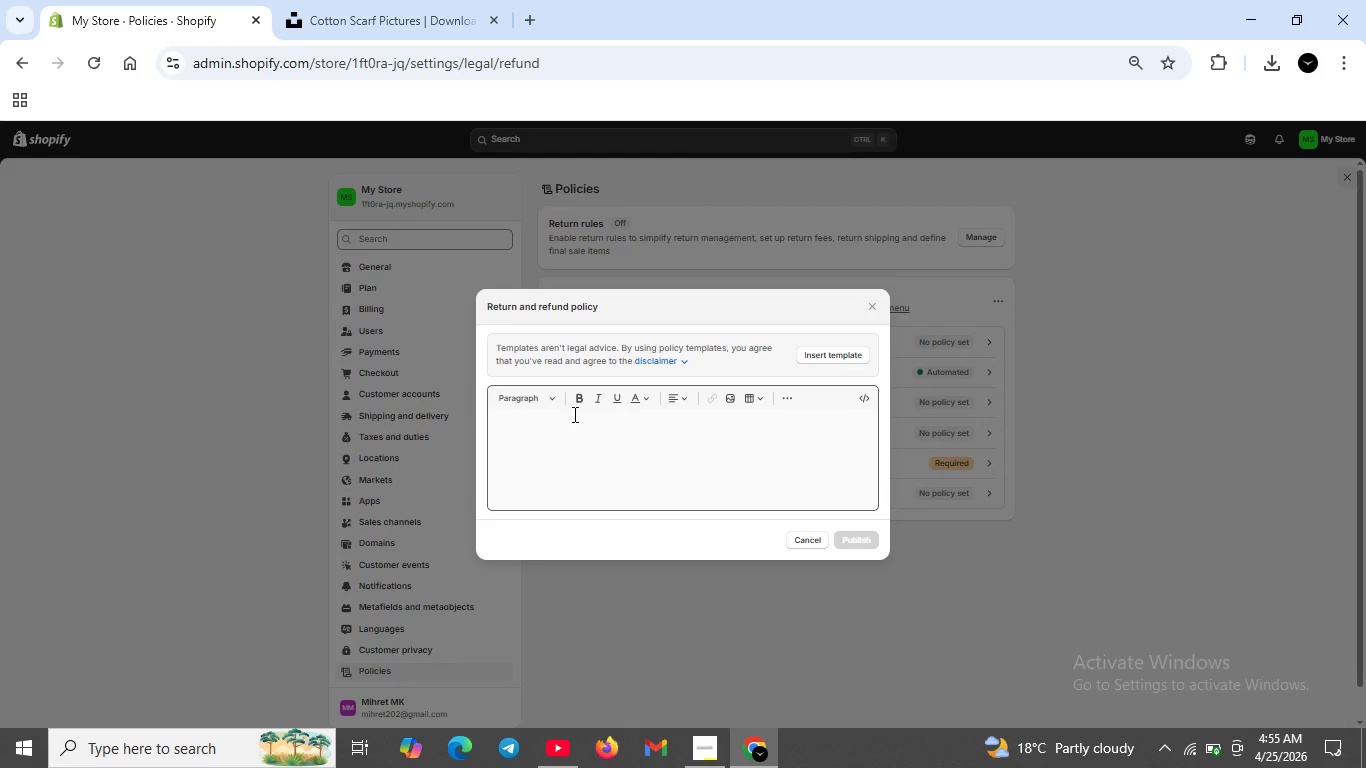 
left_click([559, 421])
 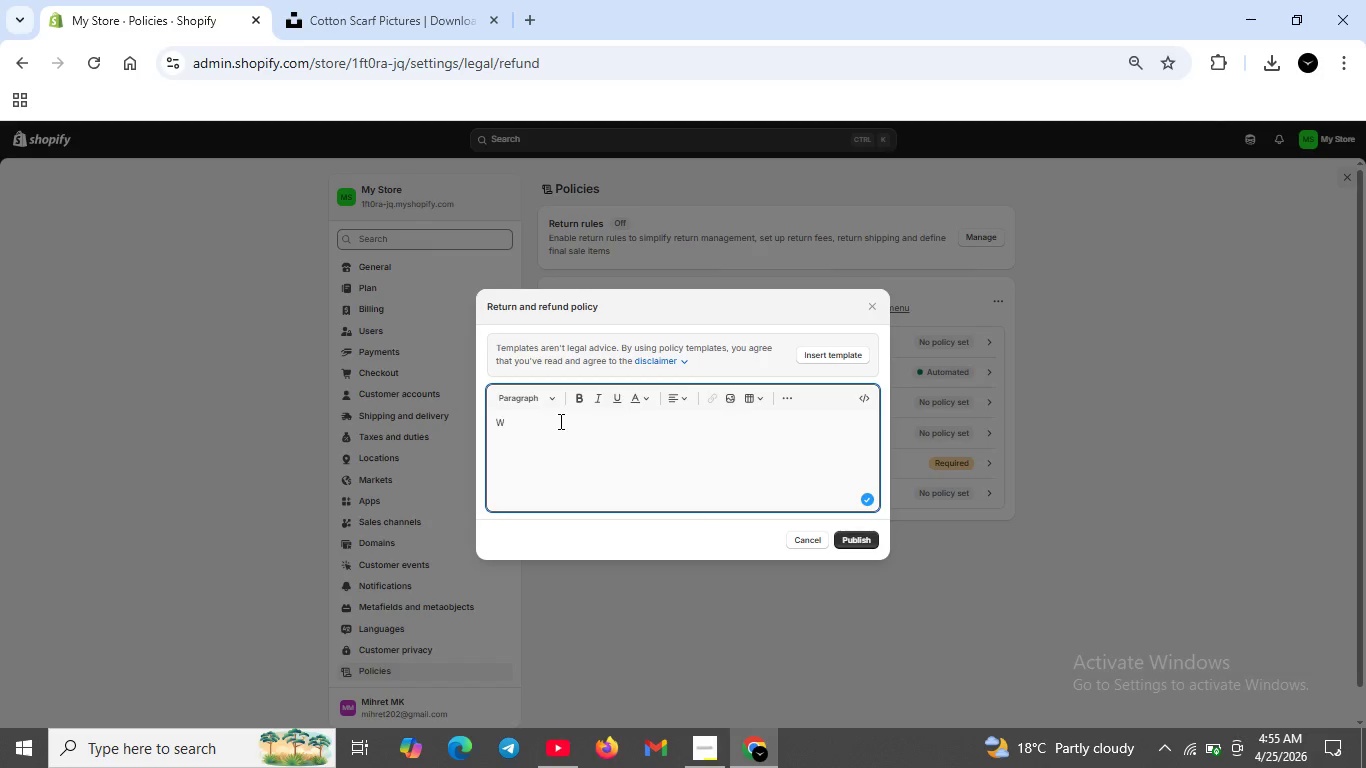 
type(We accept returns withi)
key(Backspace)
type(n 3o days)
 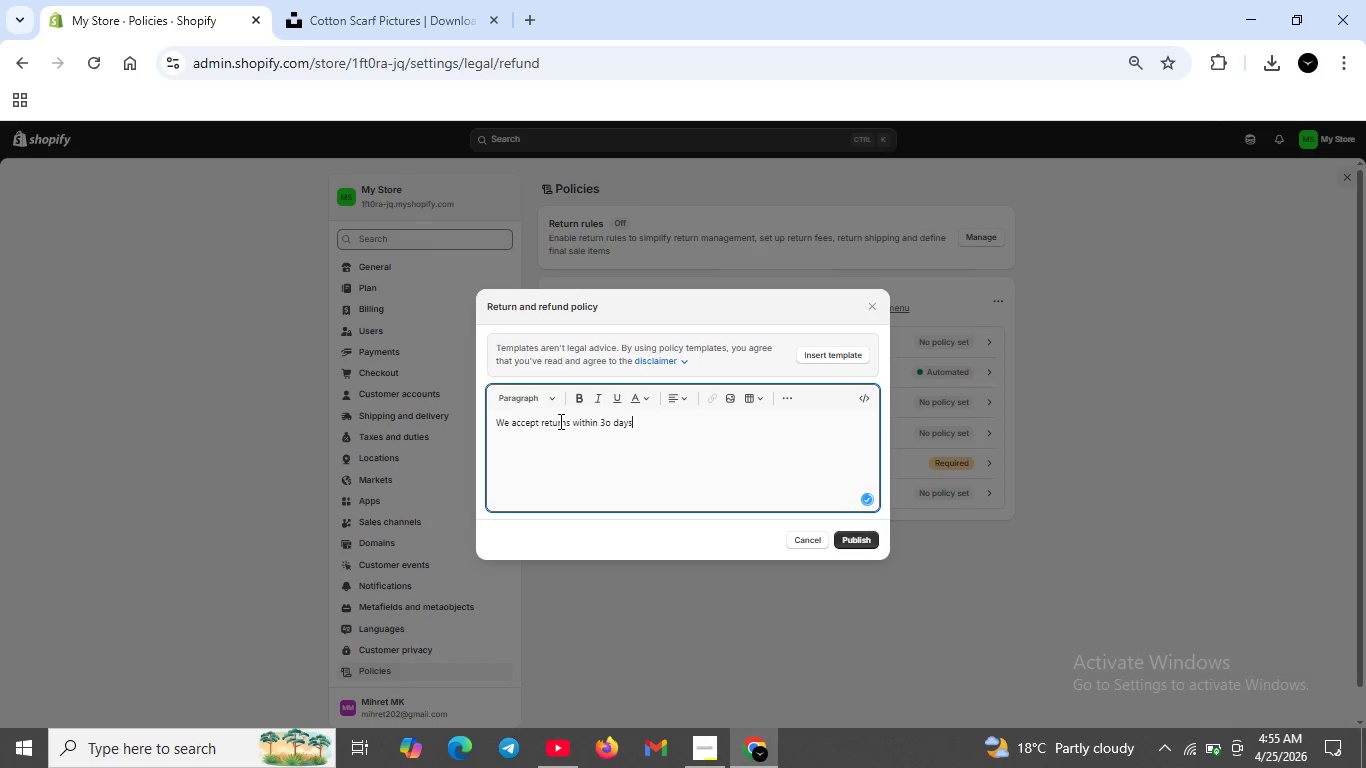 
key(ArrowLeft)
 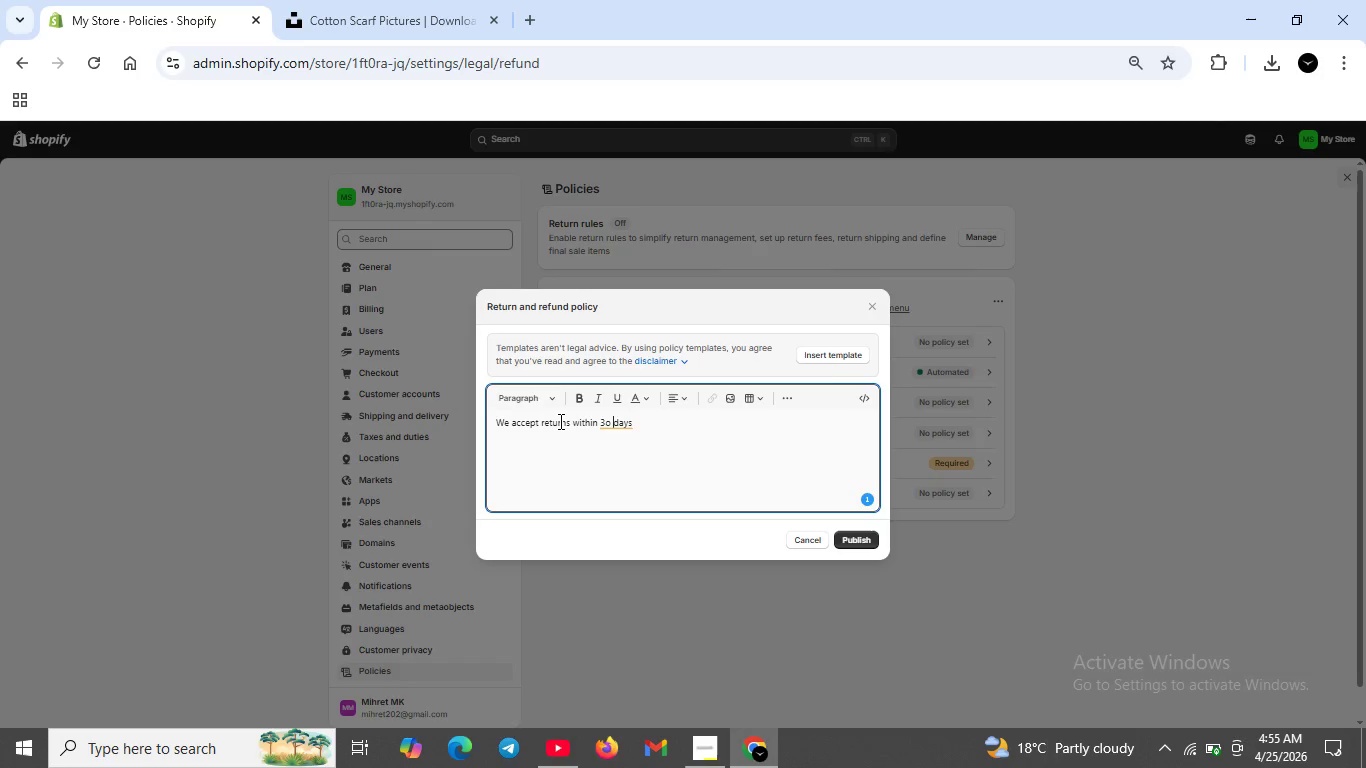 
key(ArrowLeft)
 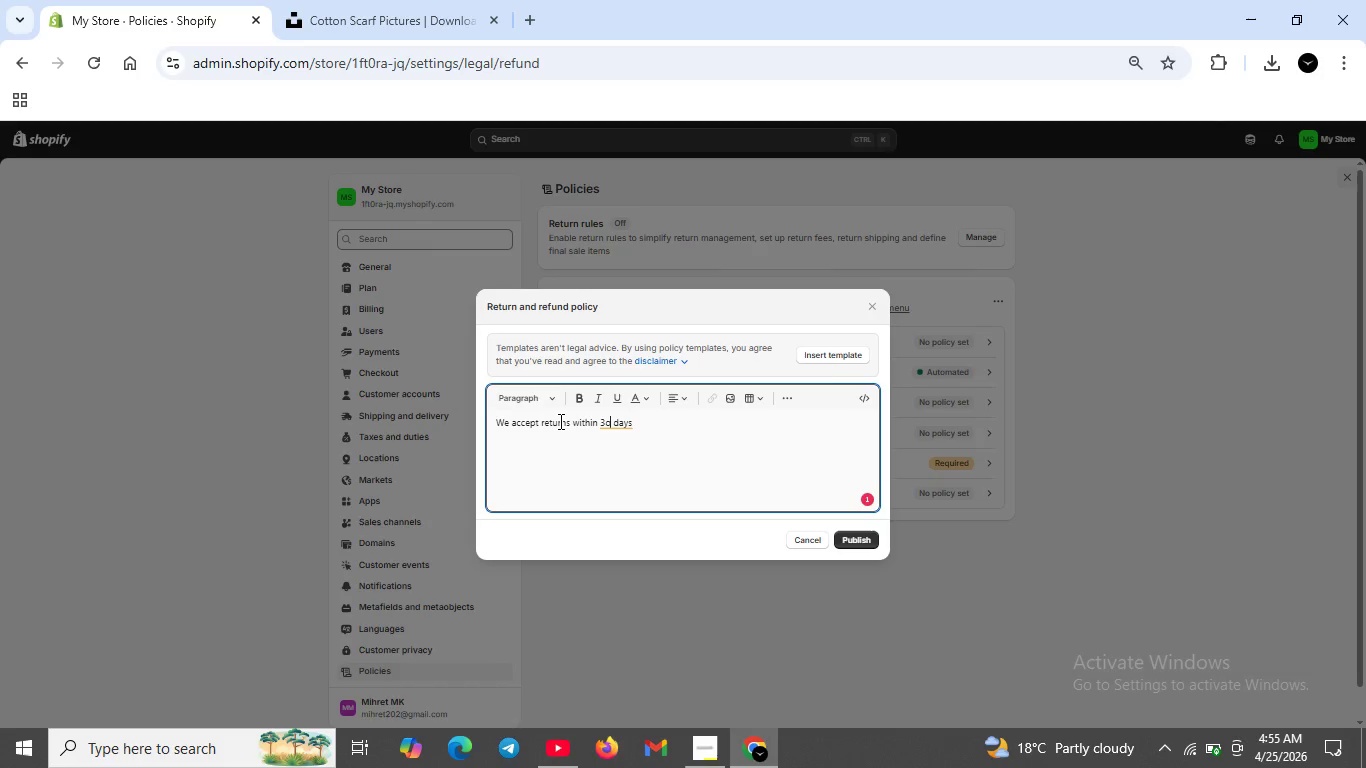 
key(ArrowLeft)
 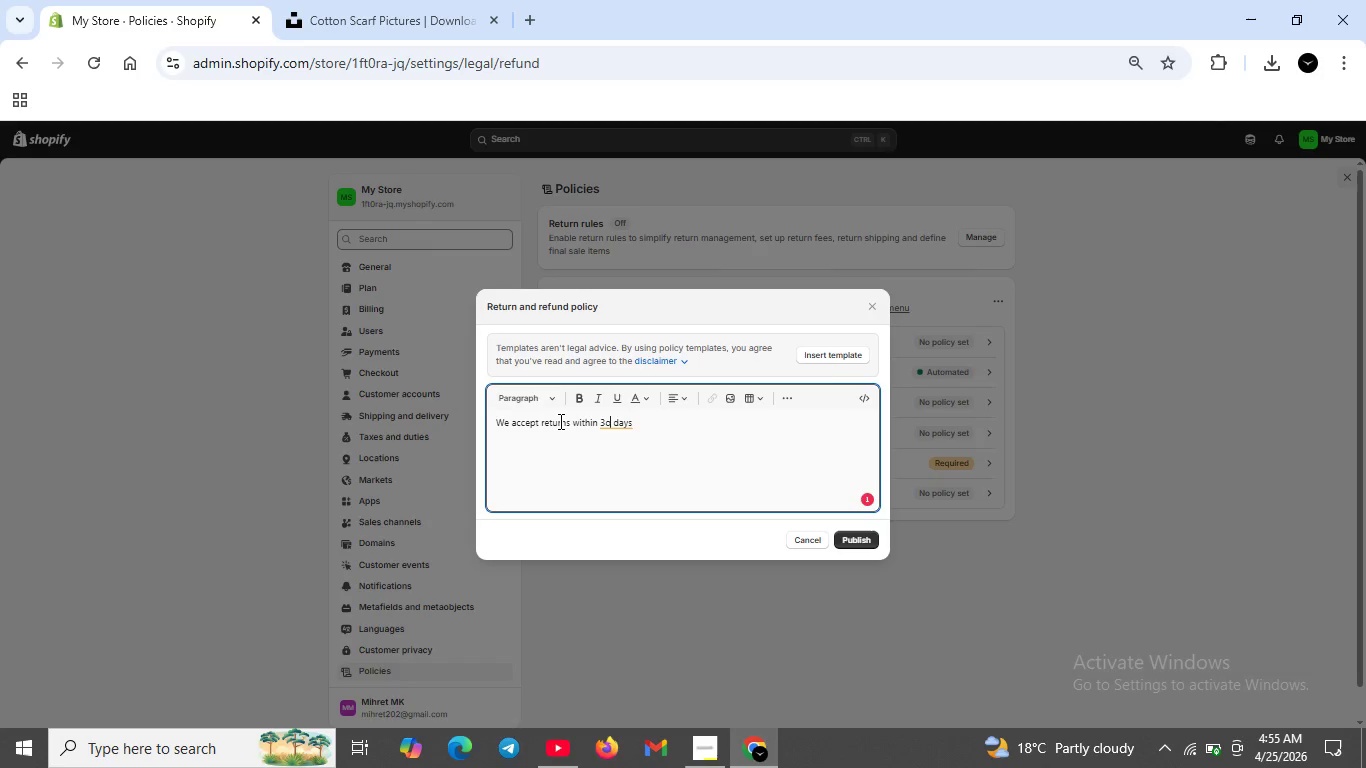 
key(ArrowLeft)
 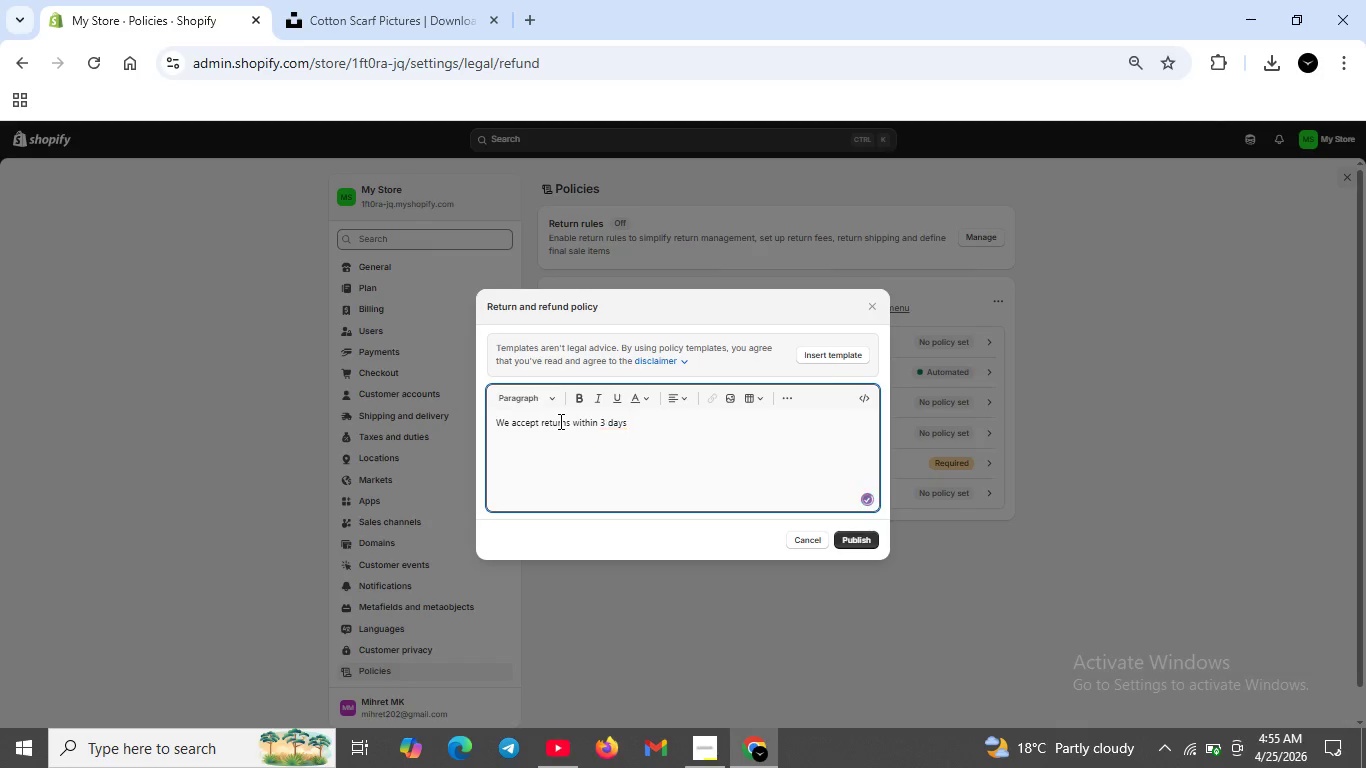 
key(ArrowLeft)
 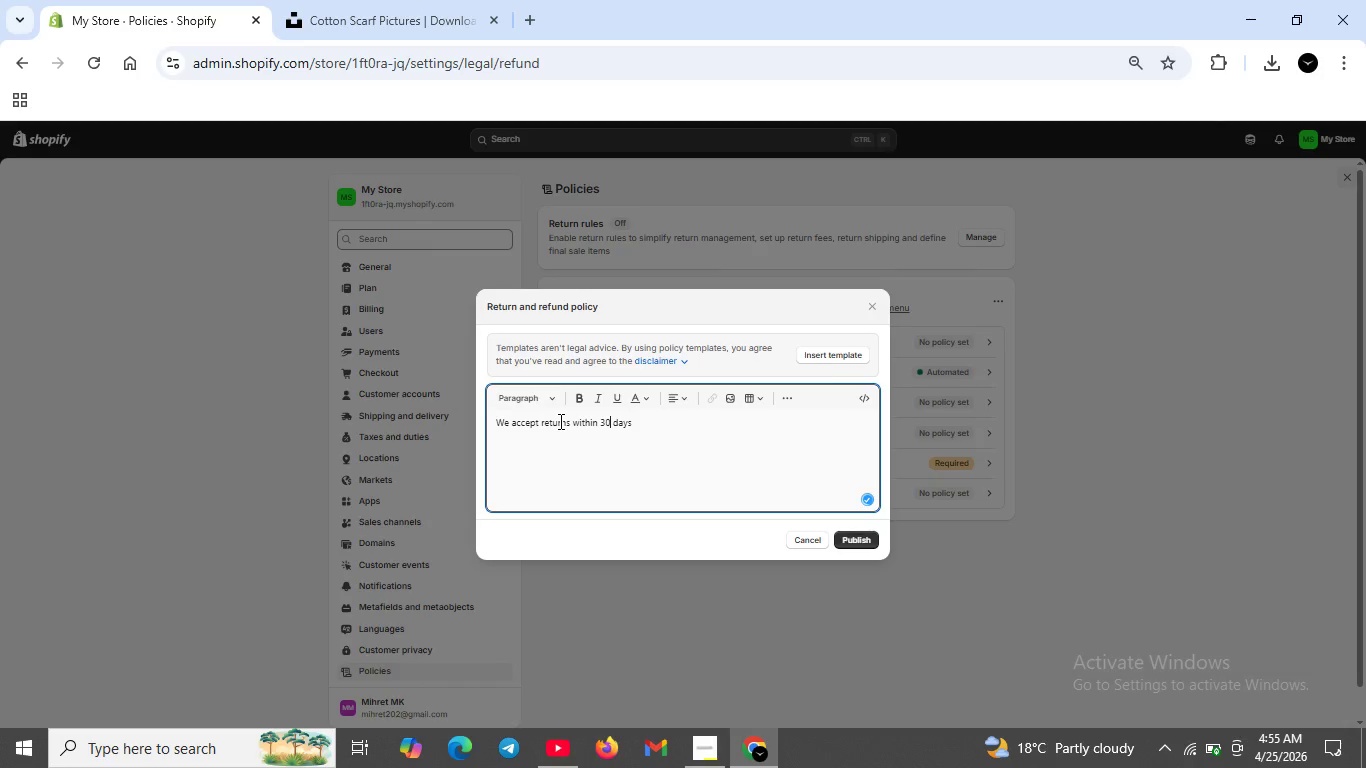 
key(Backspace)
 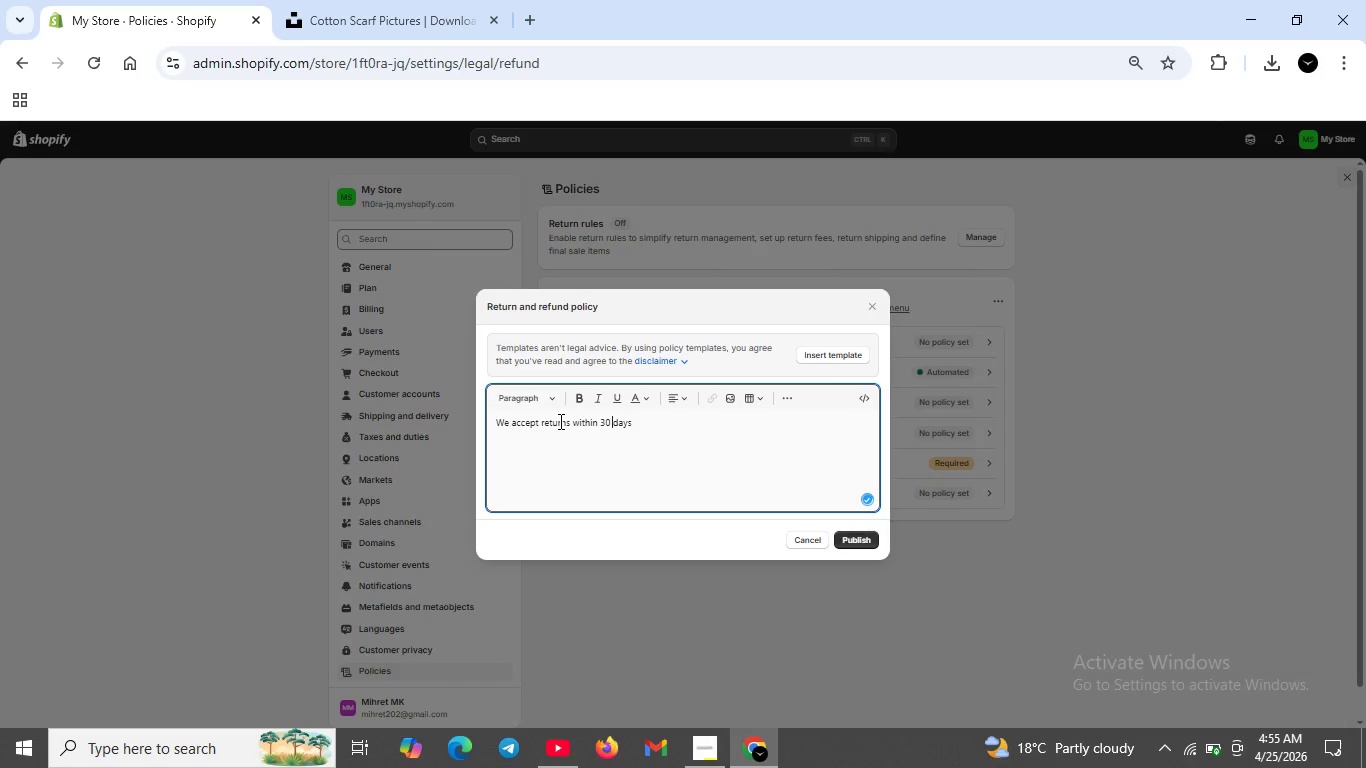 
key(0)
 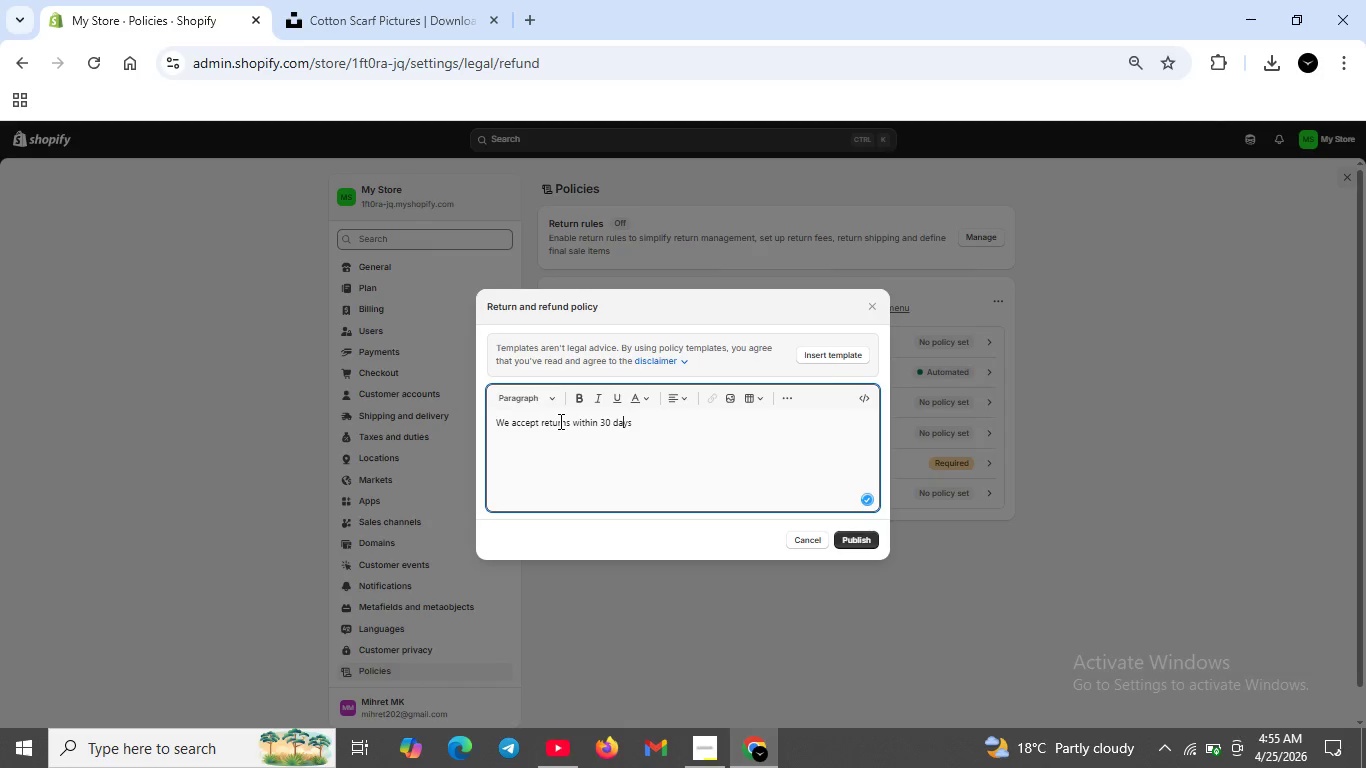 
key(ArrowRight)
 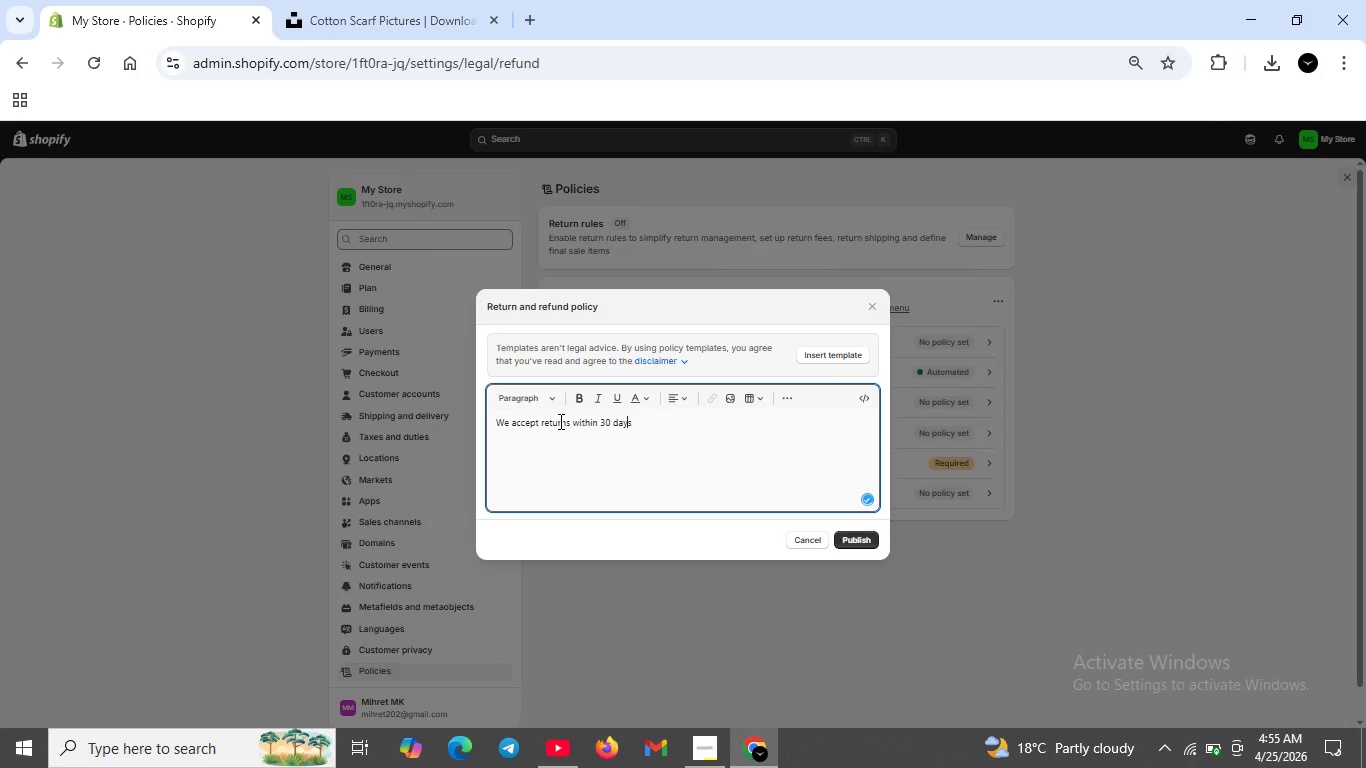 
key(ArrowRight)
 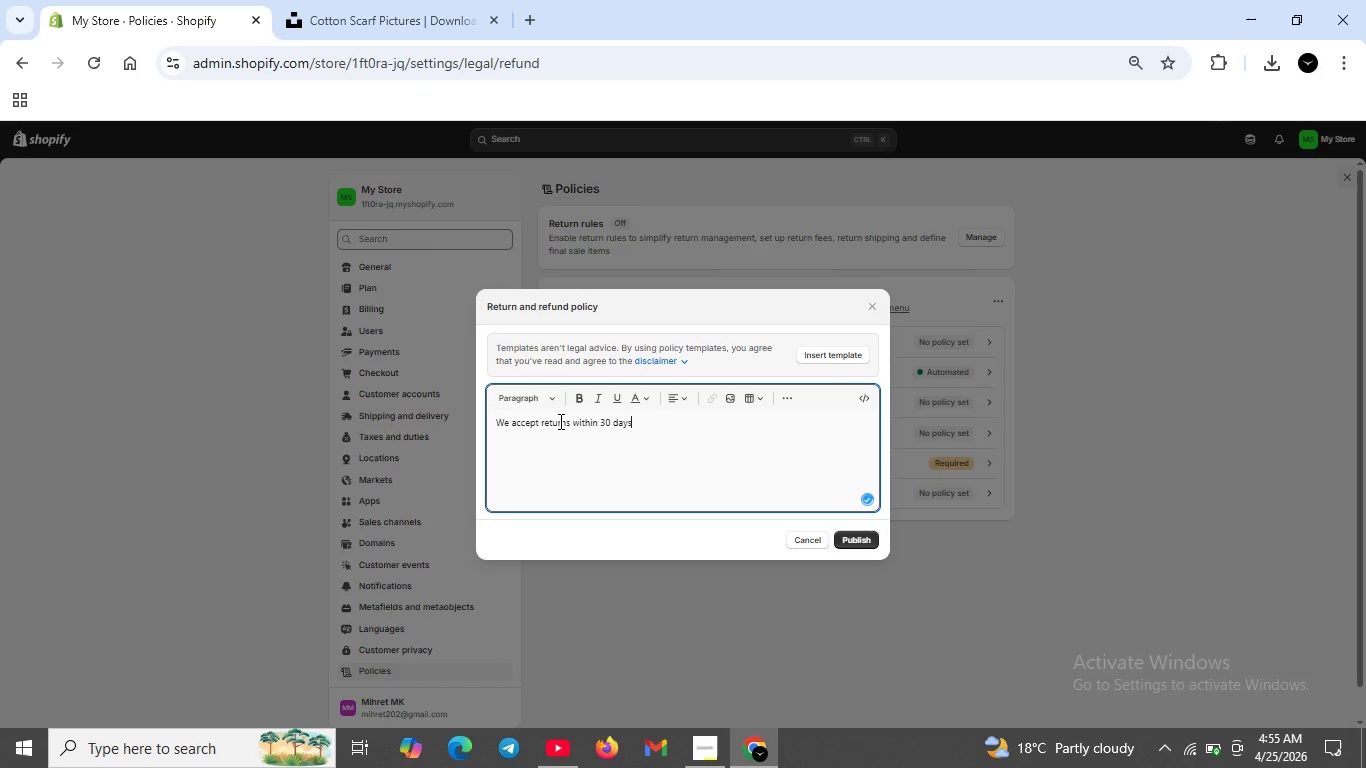 
key(ArrowRight)
 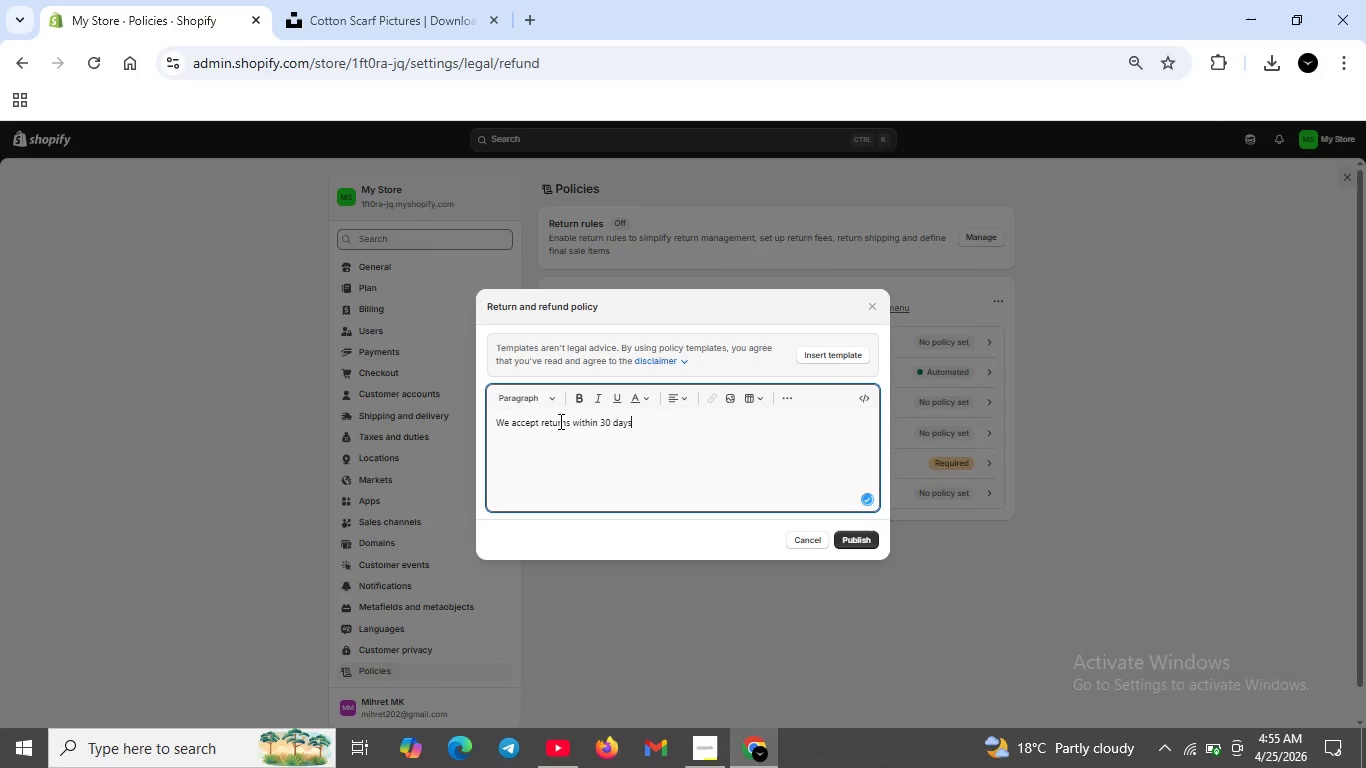 
key(ArrowRight)
 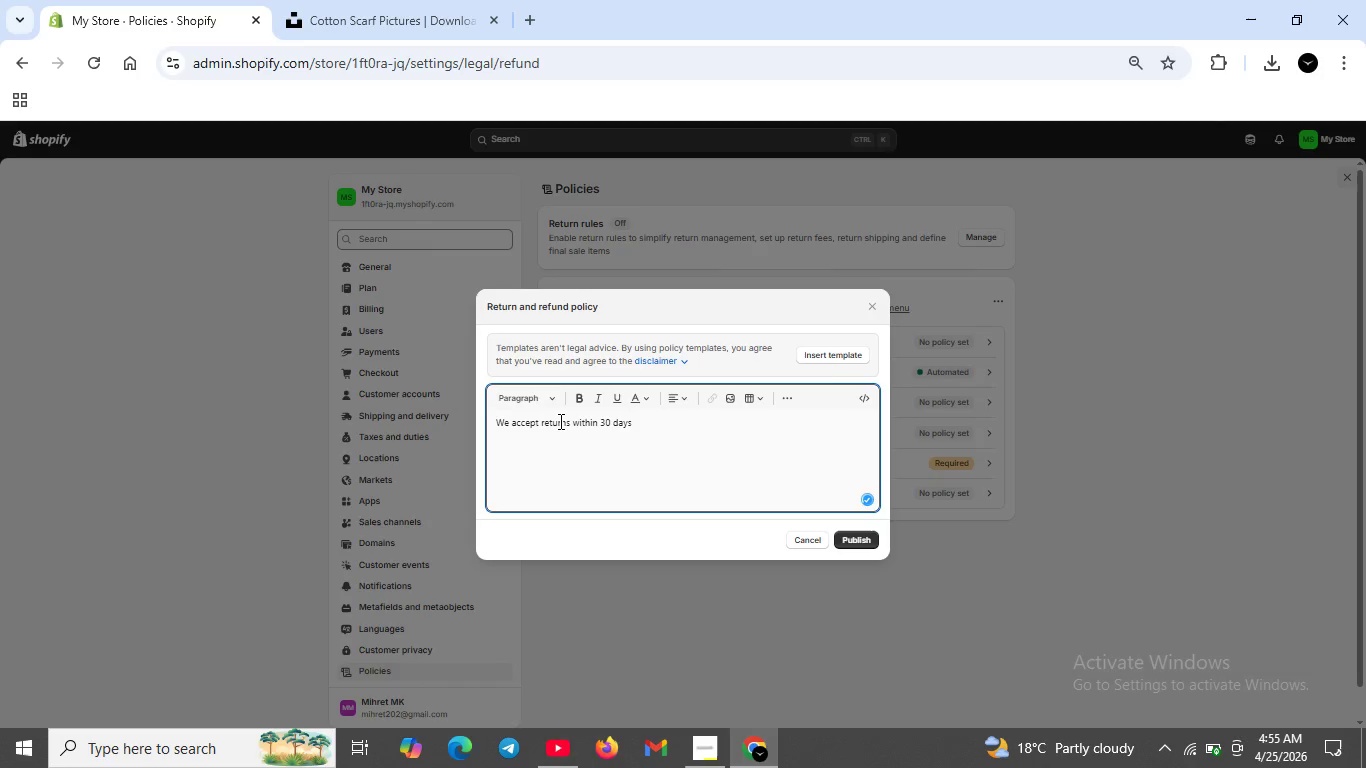 
key(ArrowRight)
 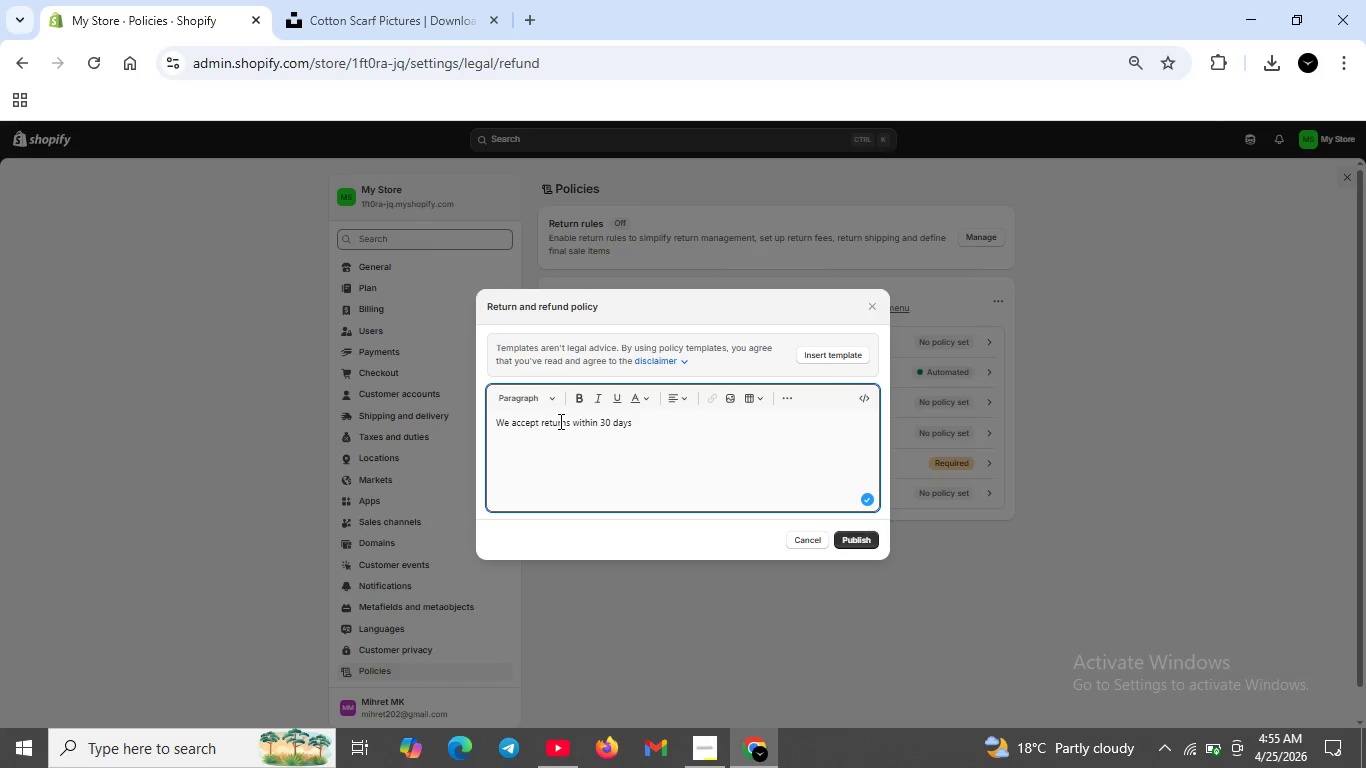 
type( of delivery for uns)
key(Backspace)
type(used items.As a non prog[Home])
 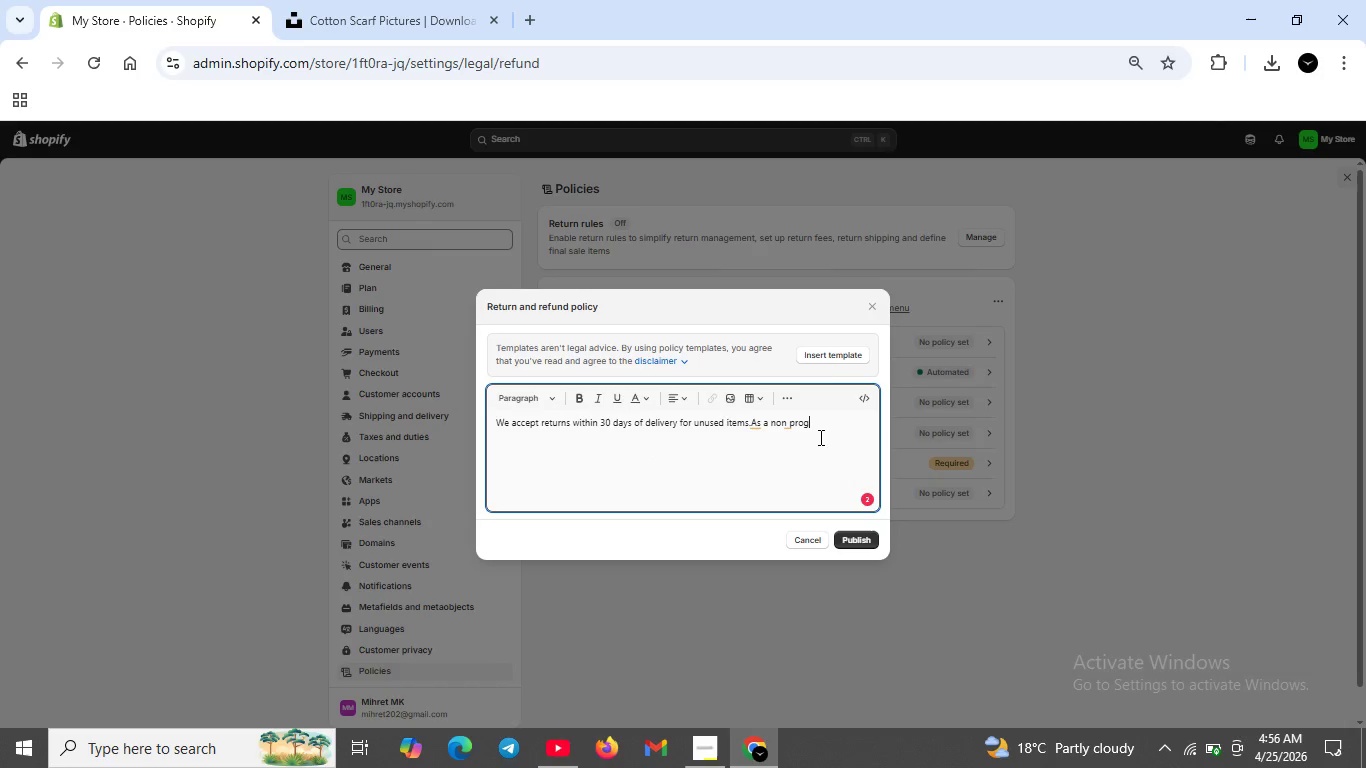 
left_click([819, 437])
 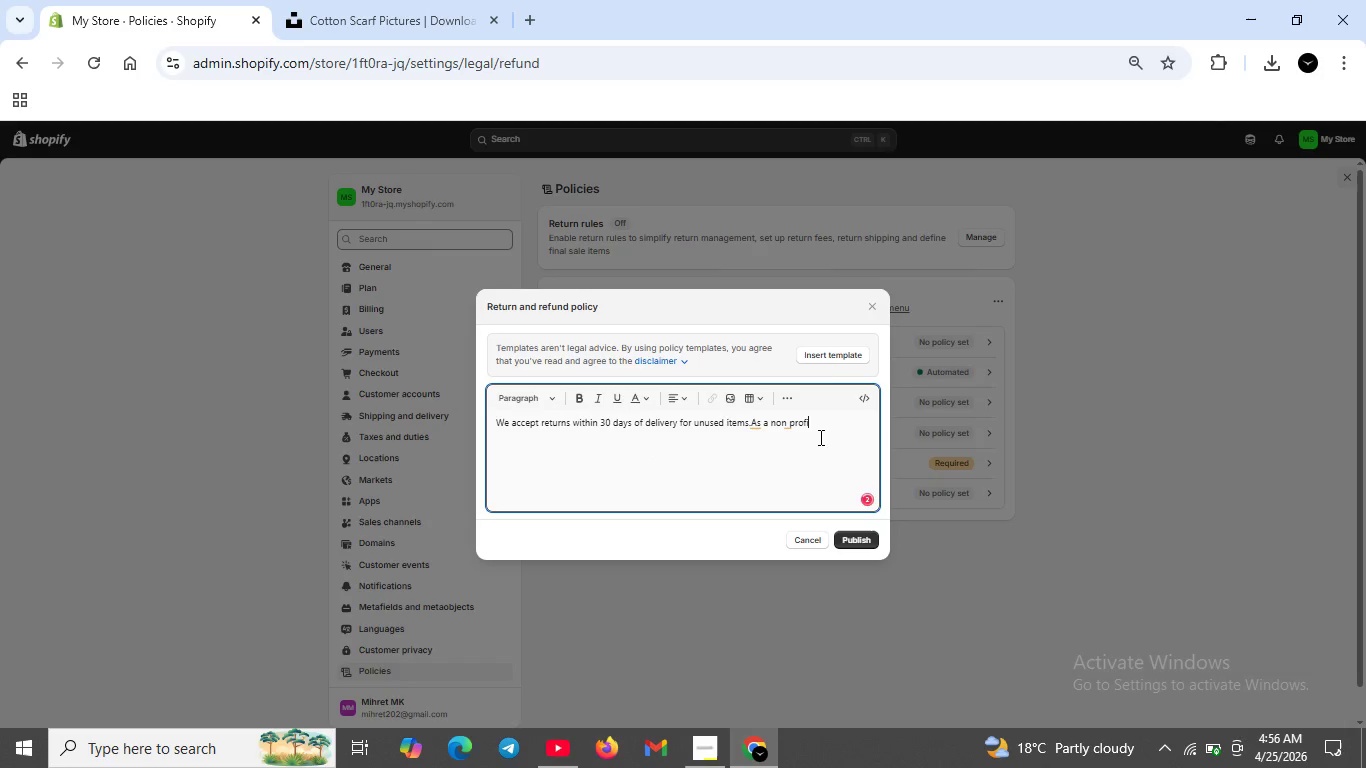 
key(Backspace)
type(fit organisation ,refunds ar proce)
key(Backspace)
type(essedwithinn 7-10 businessds.Returns shipping costsRE THE RESPONSBILTY OF THE CUSTOMER .Donation)
 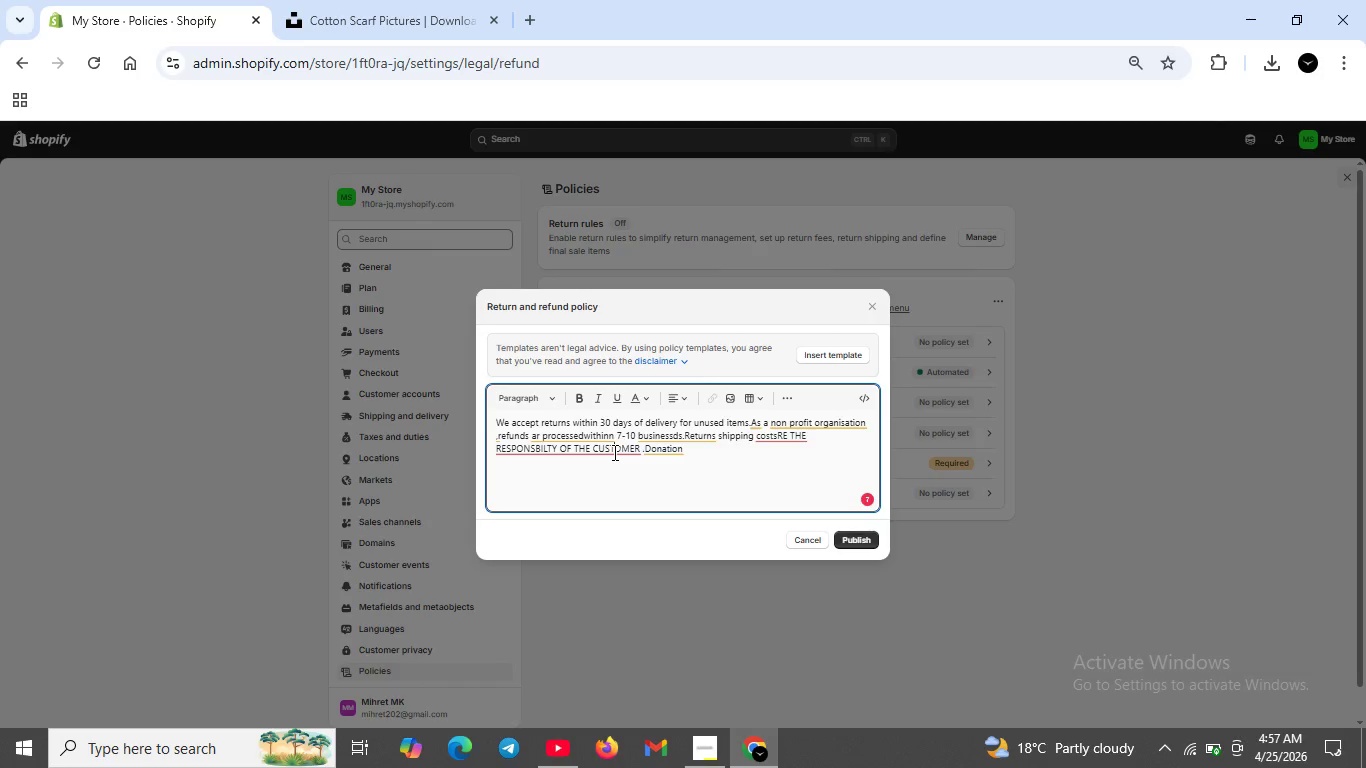 
left_click([613, 452])
 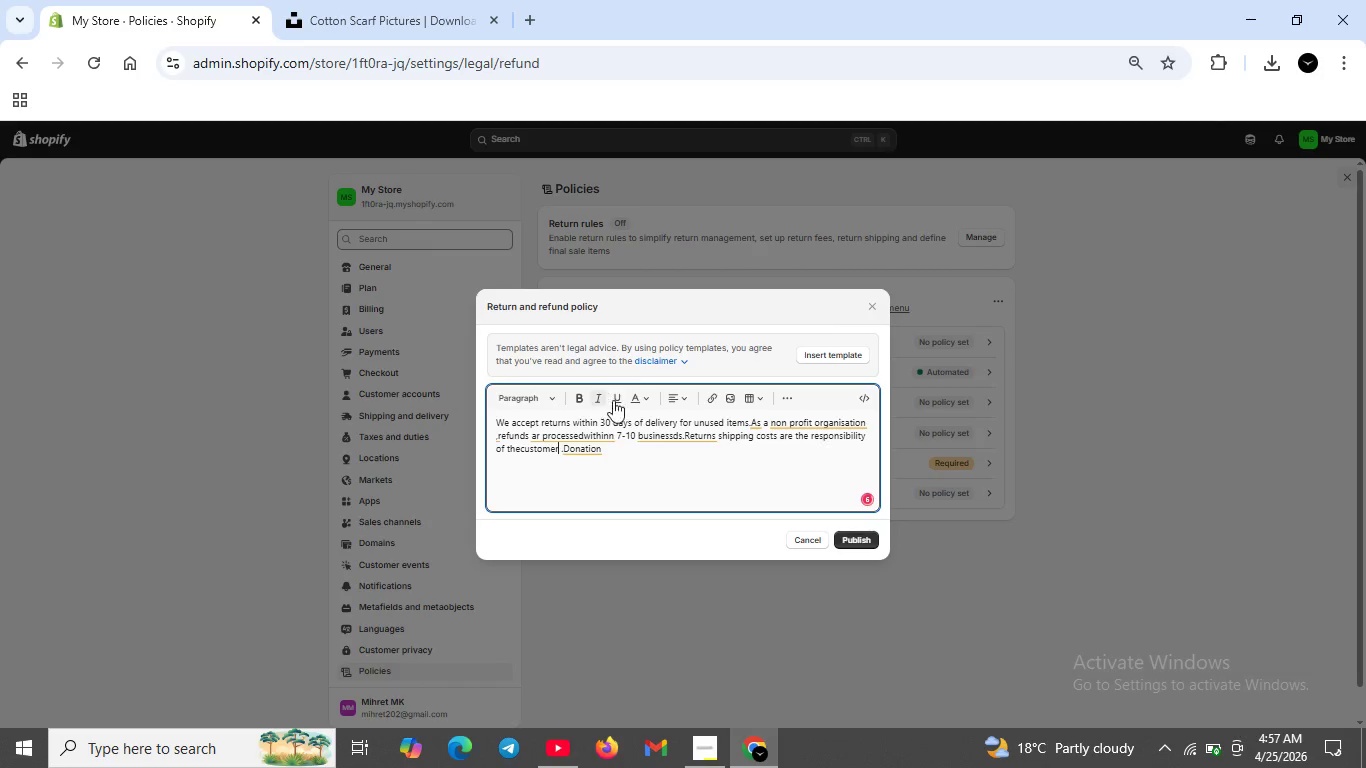 
left_click([600, 385])
 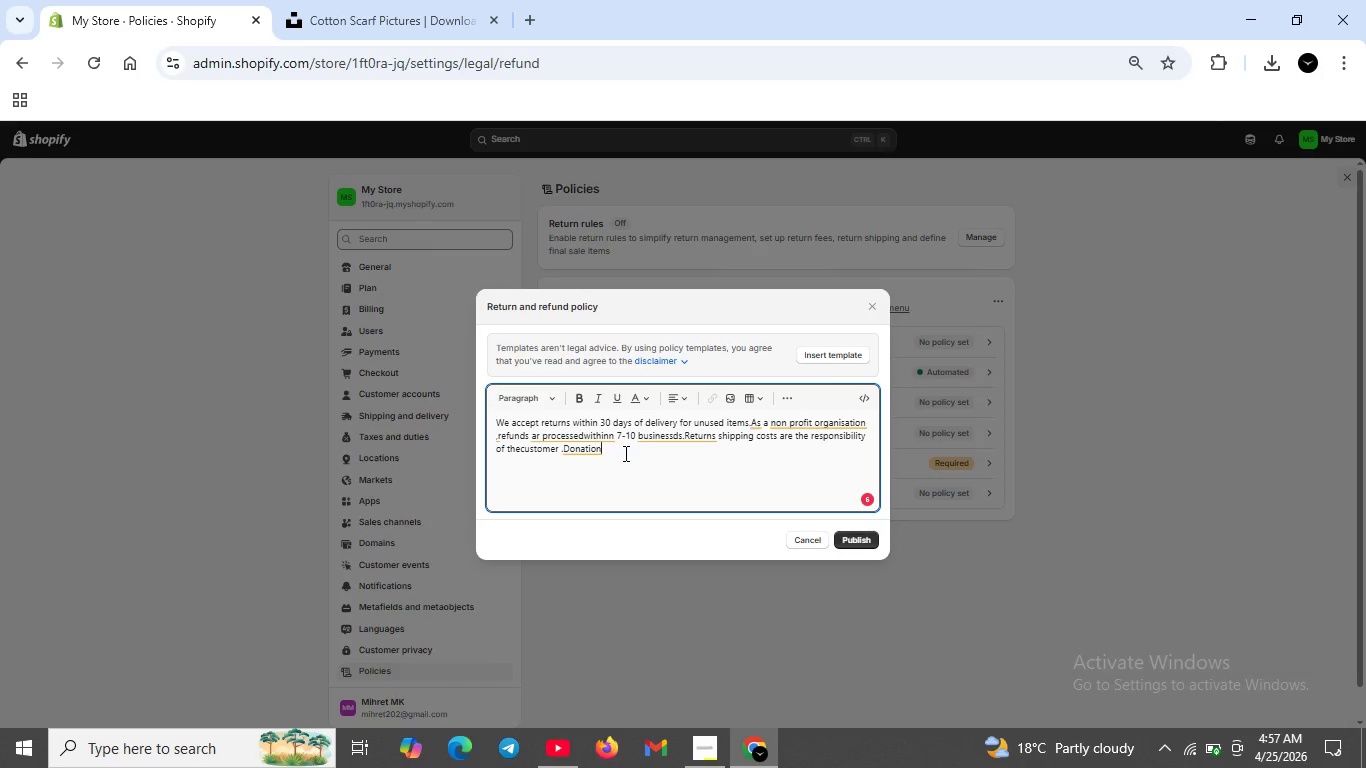 
left_click([624, 443])
 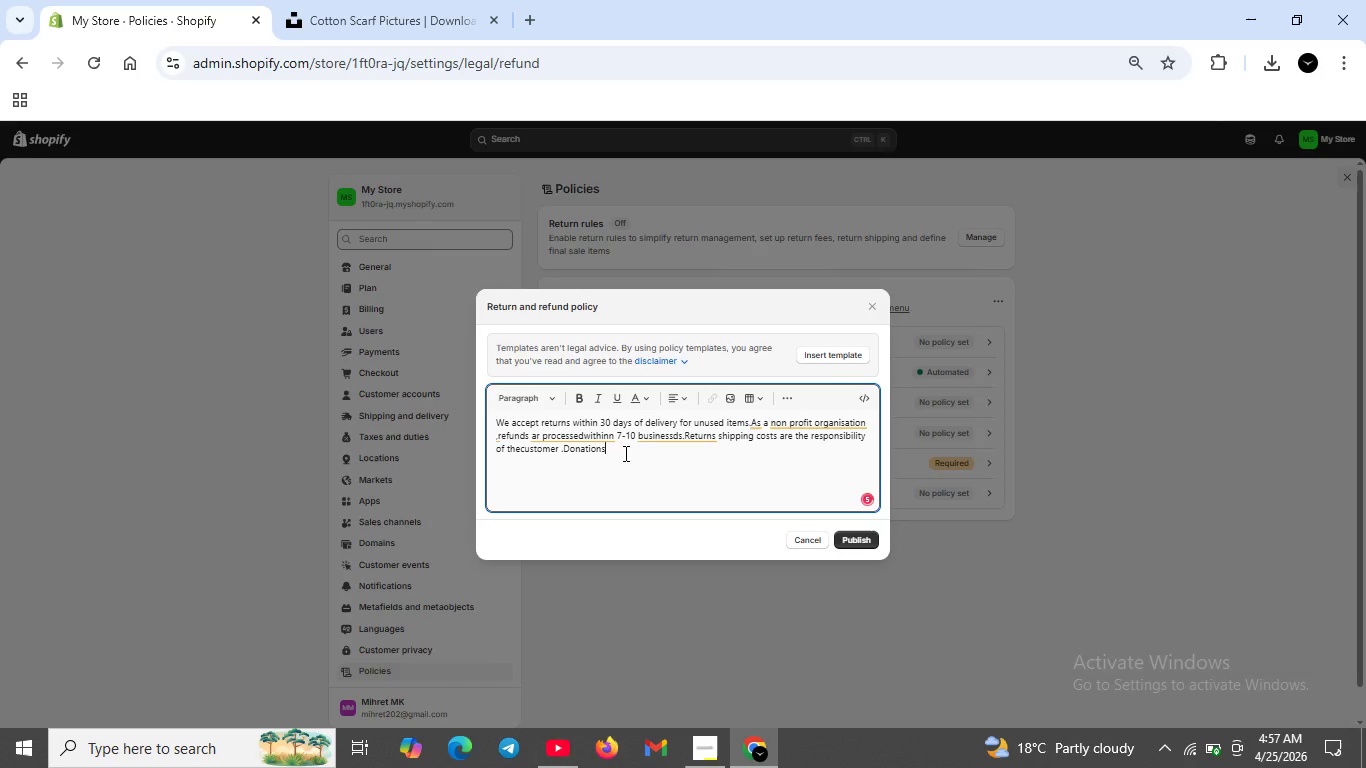 
type(s are non -refundable)
 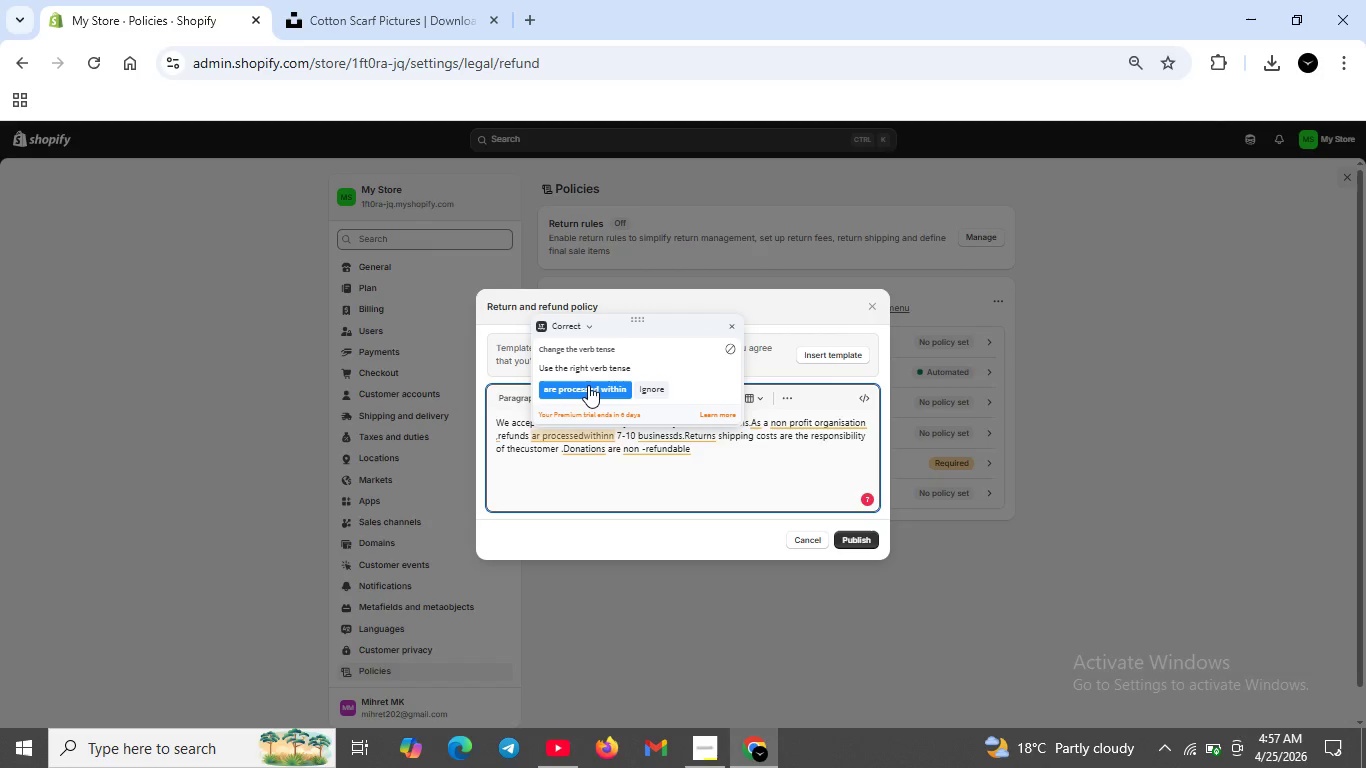 
left_click([588, 385])
 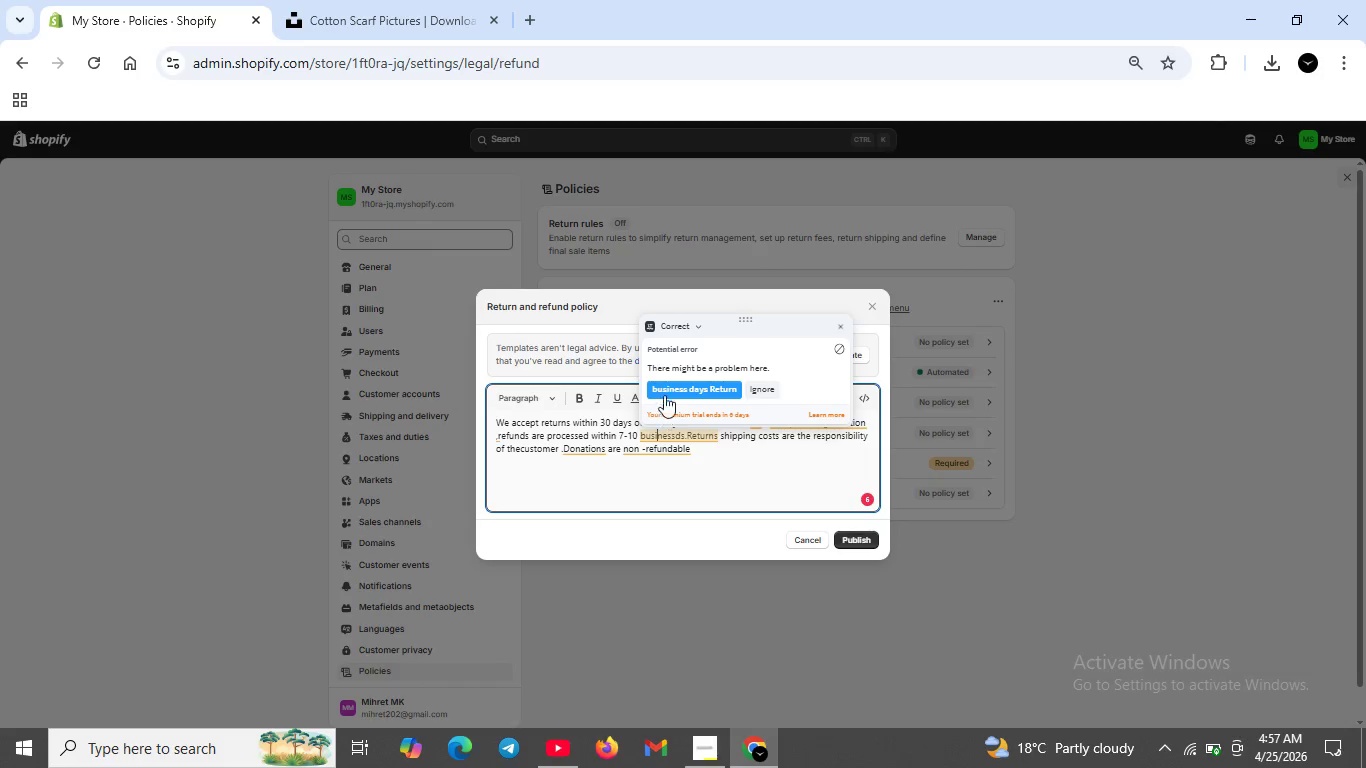 
left_click([659, 436])
 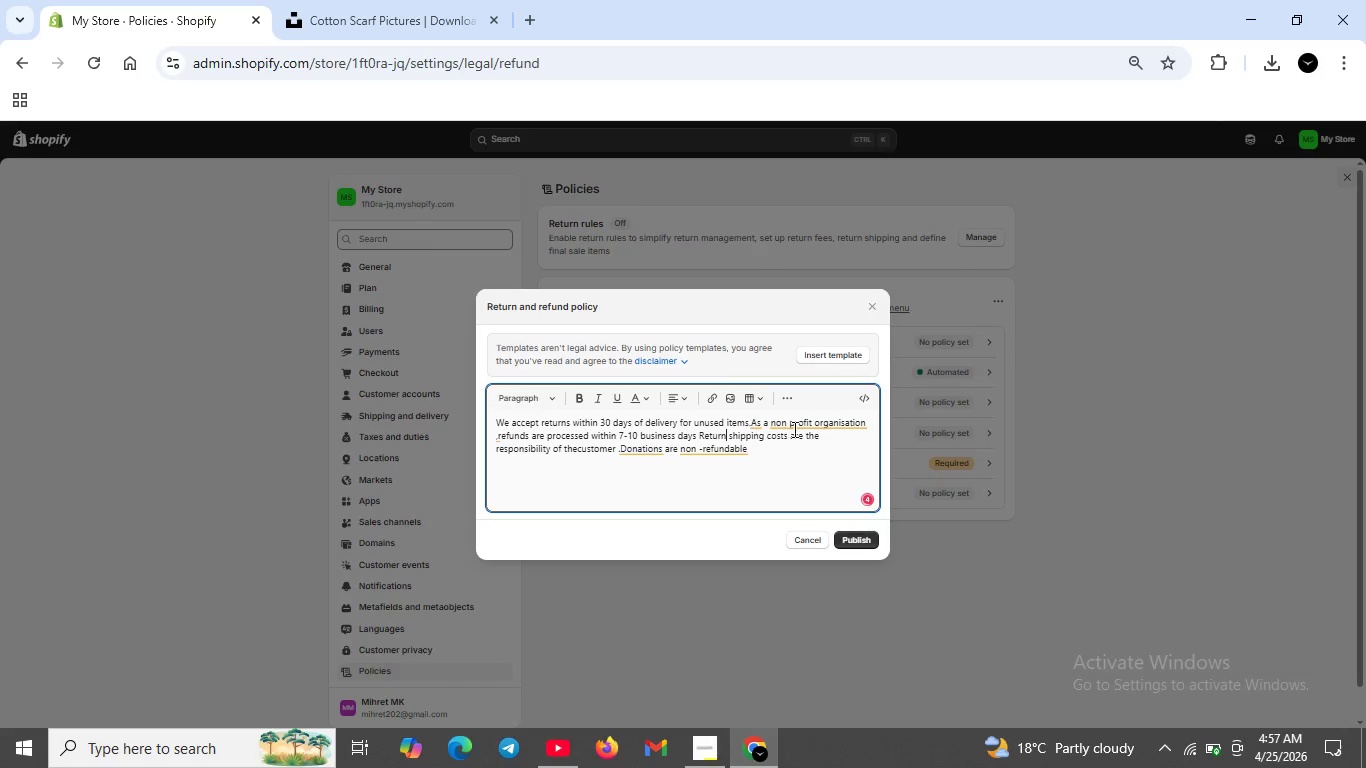 
left_click([665, 391])
 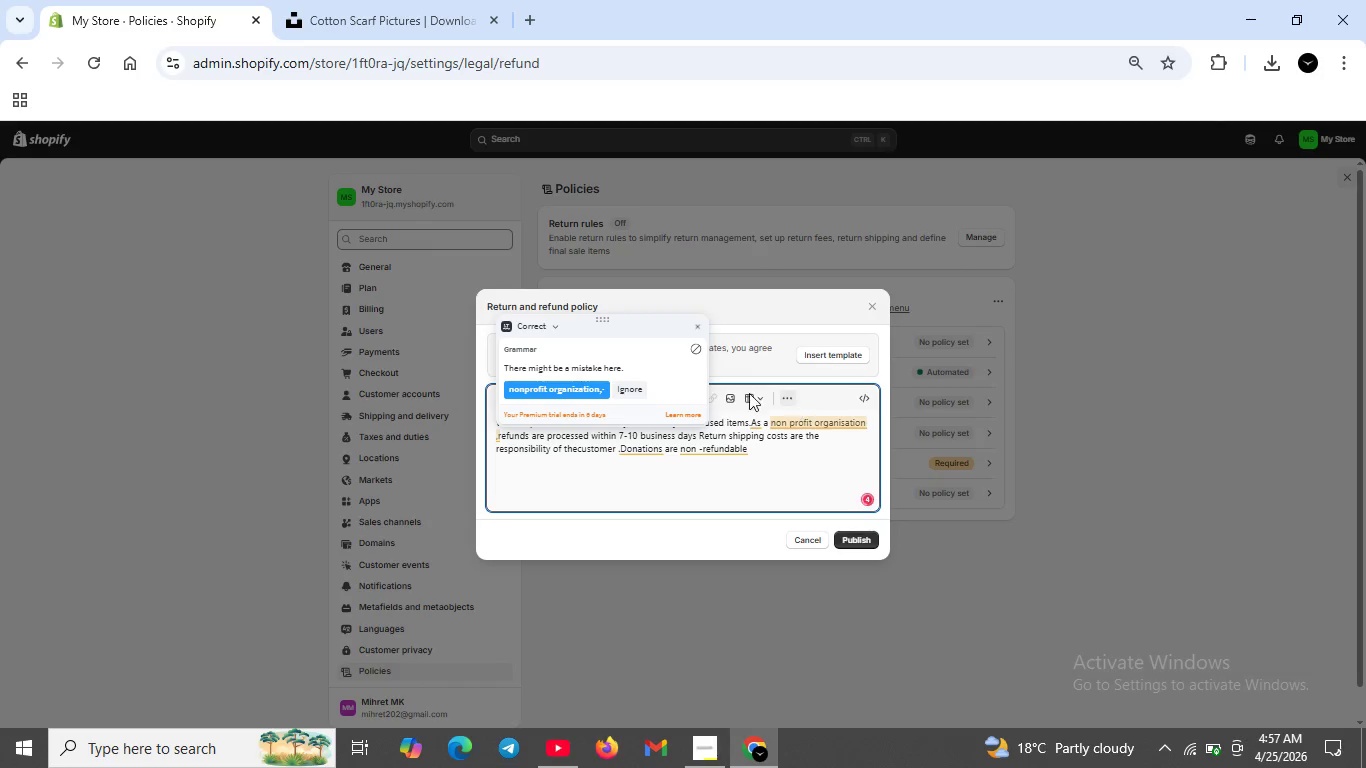 
left_click([795, 423])
 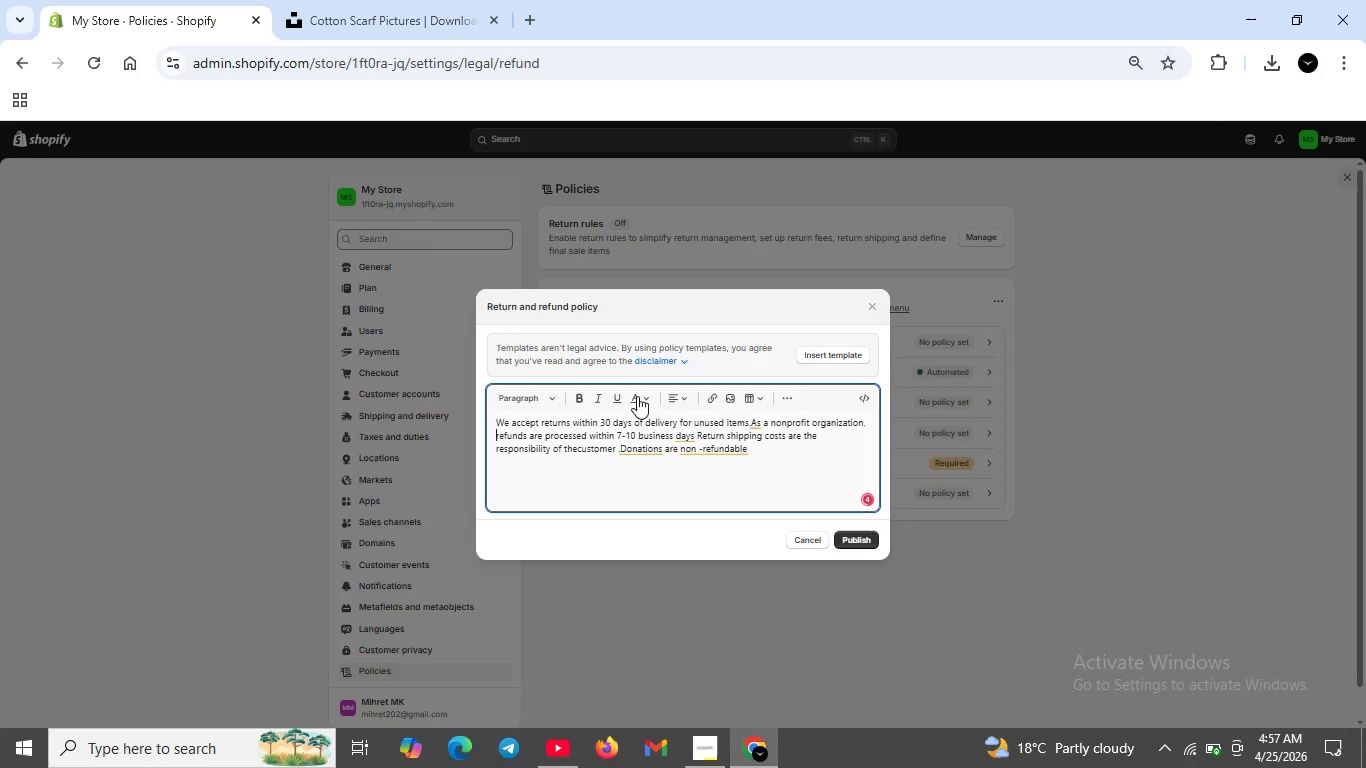 
left_click([601, 389])
 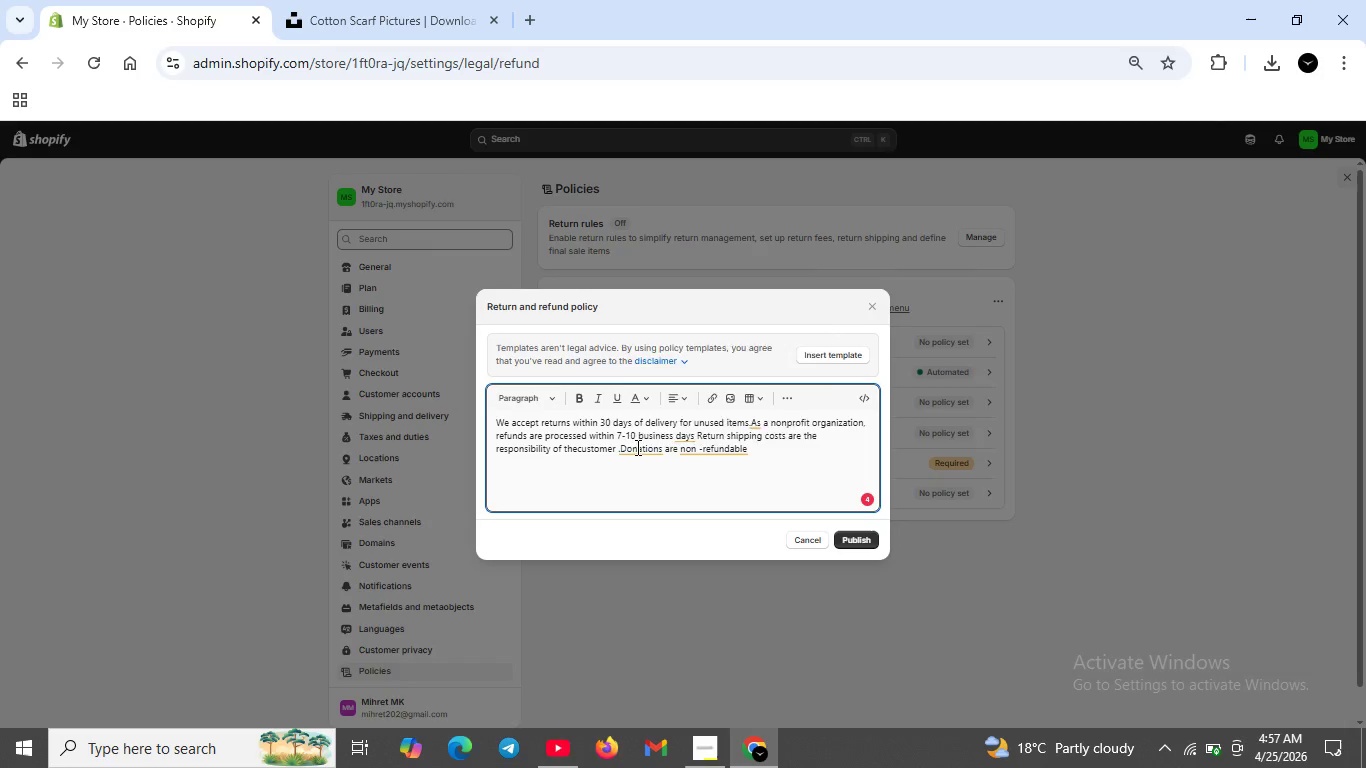 
left_click([636, 447])
 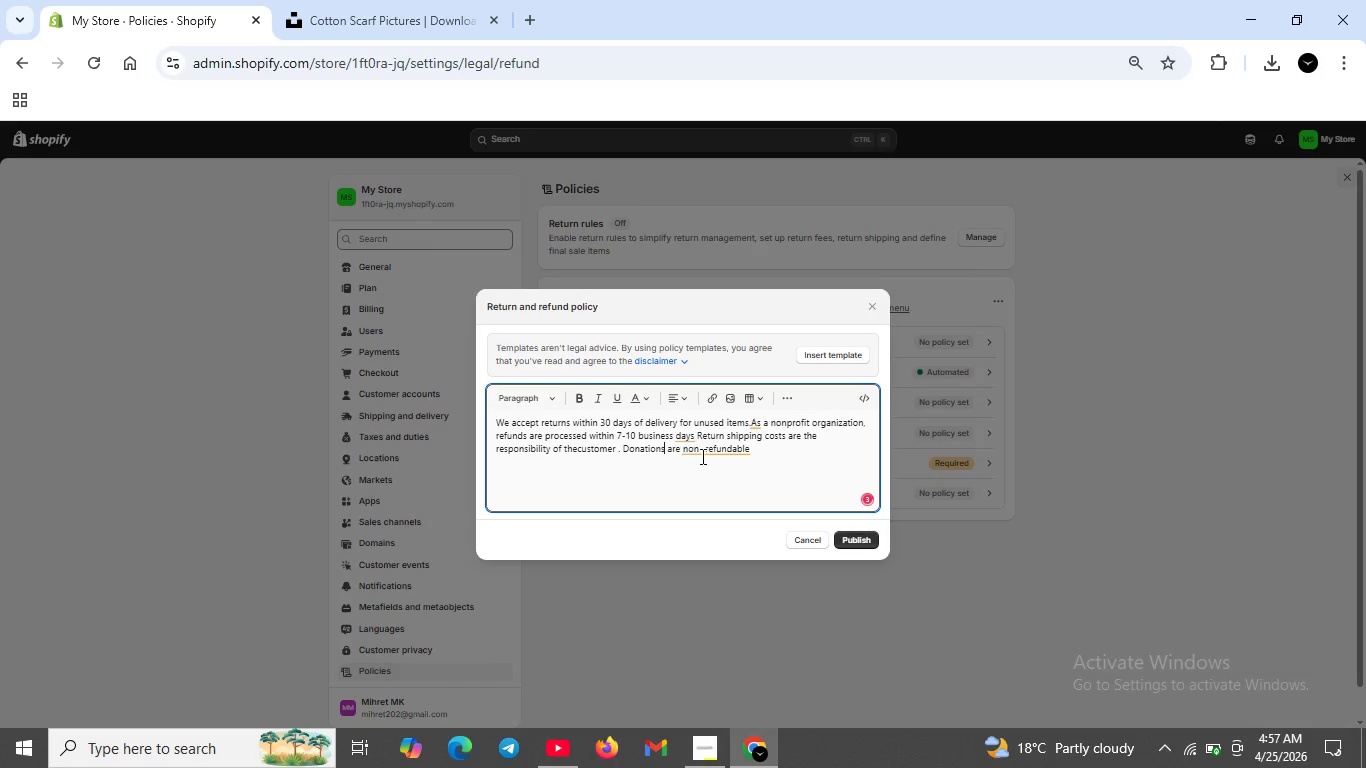 
left_click([640, 400])
 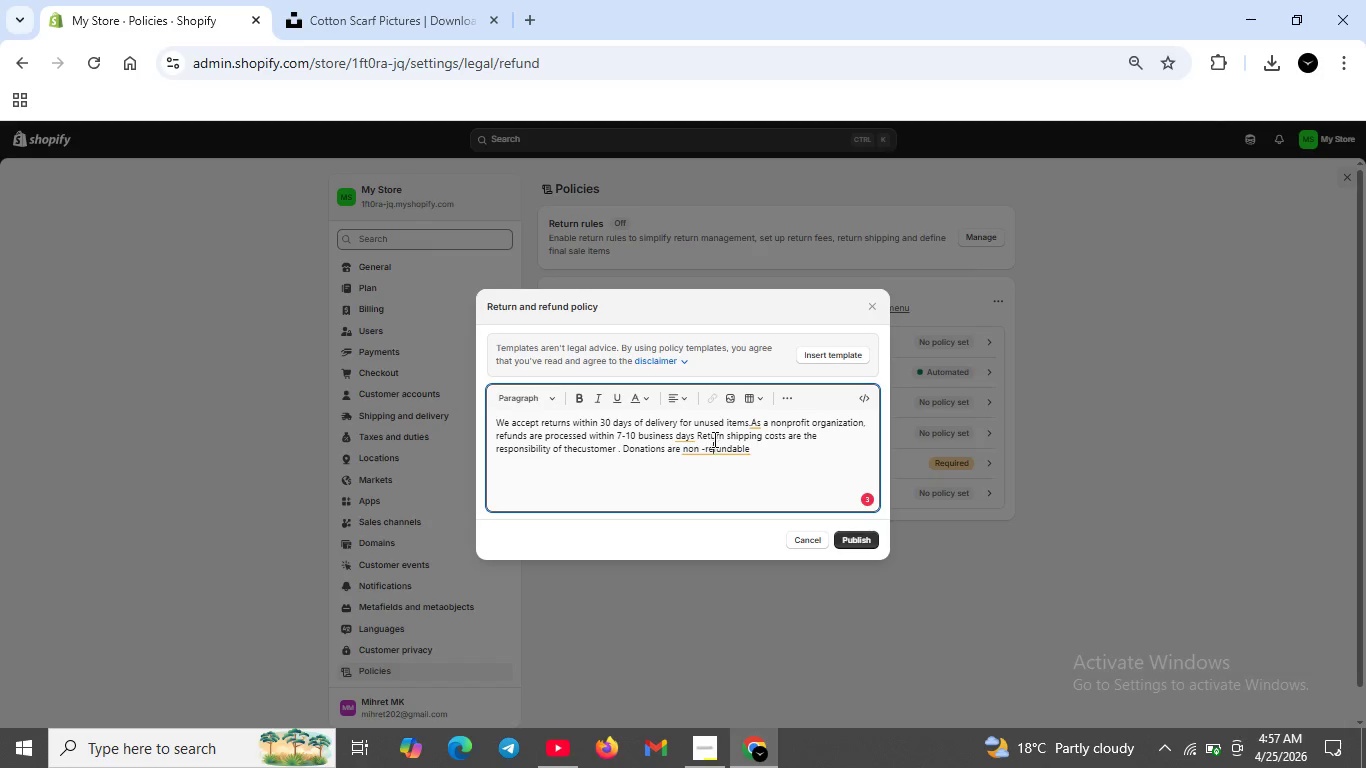 
left_click([714, 457])
 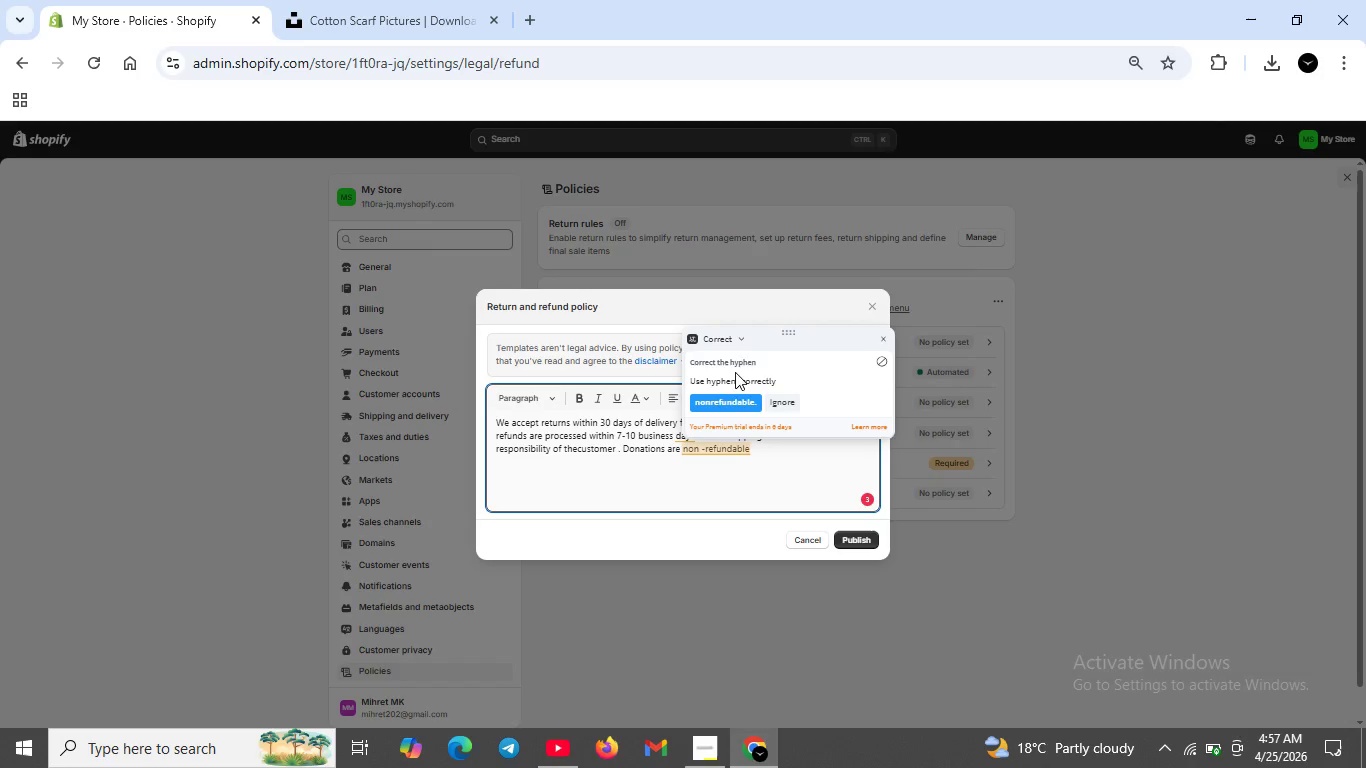 
left_click([720, 447])
 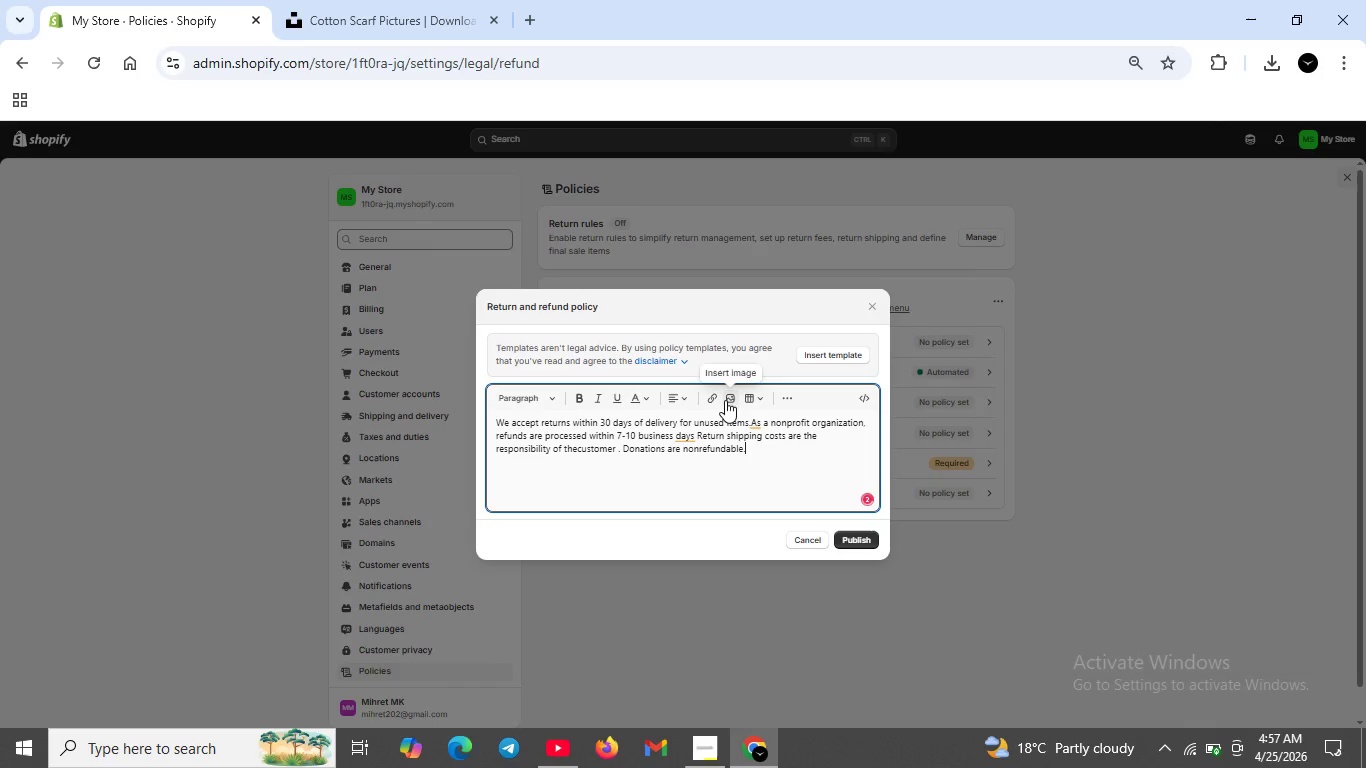 
left_click([740, 396])
 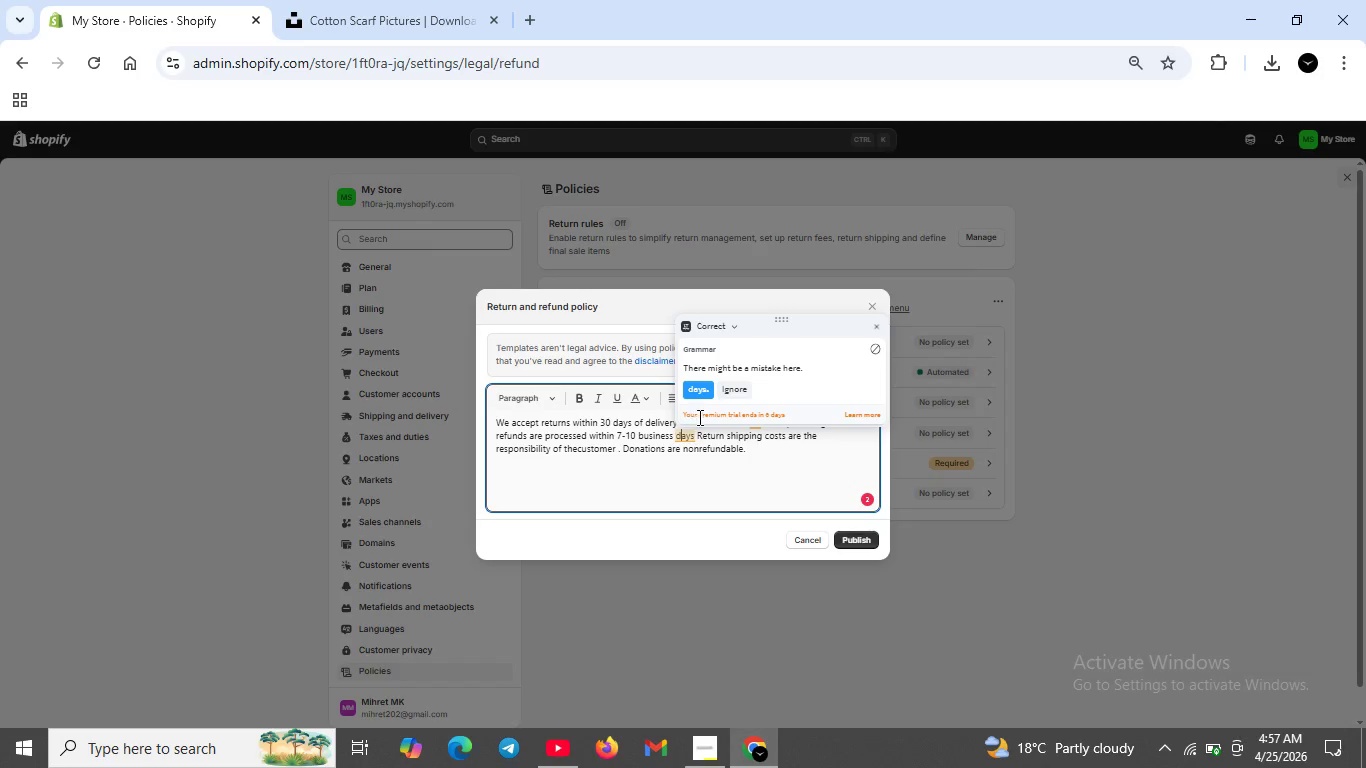 
left_click([683, 435])
 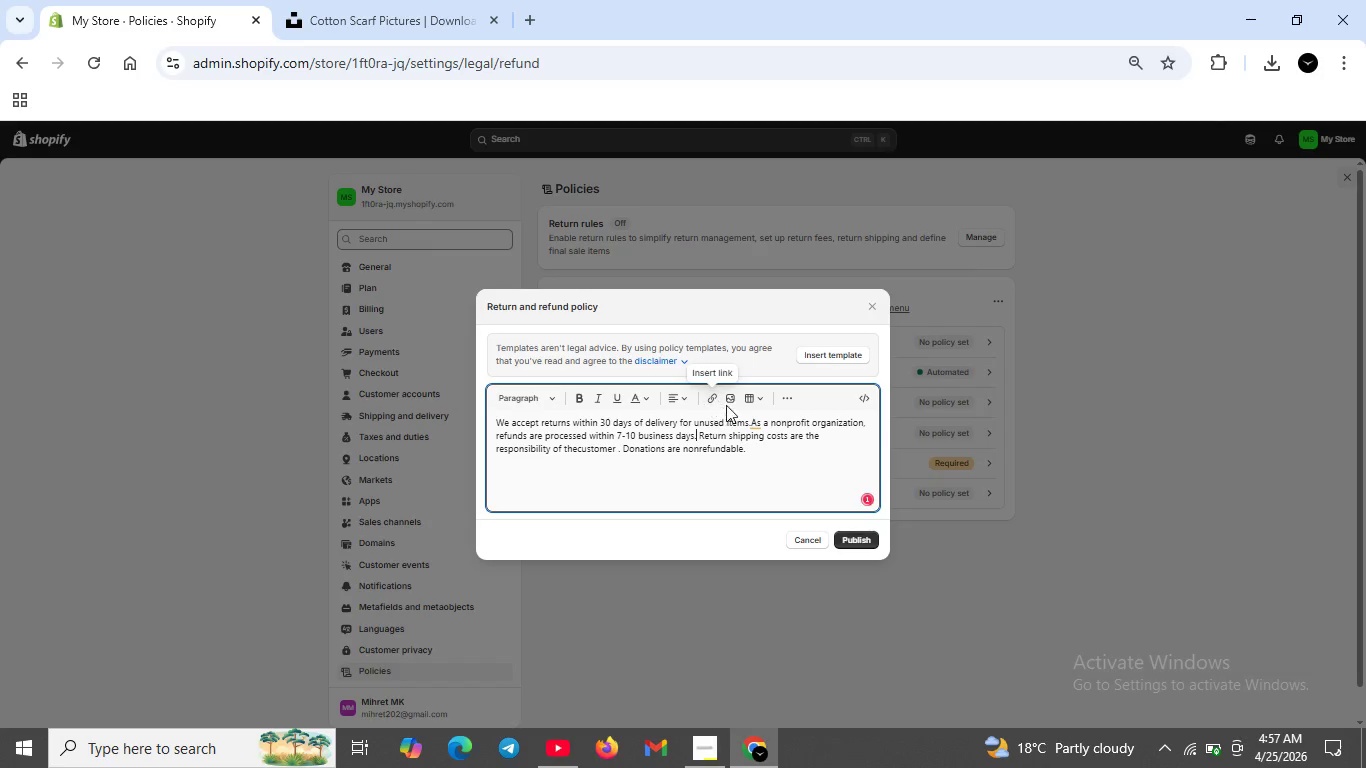 
left_click([698, 394])
 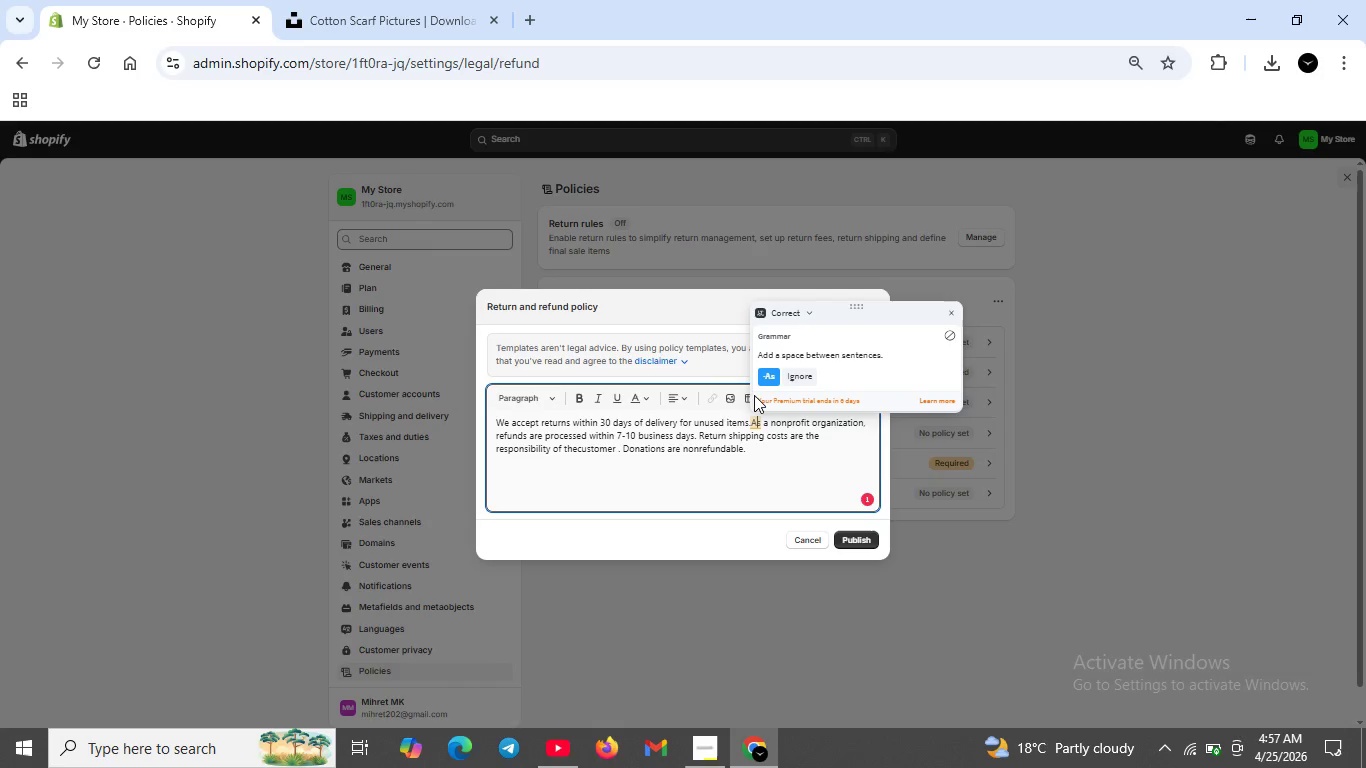 
left_click([755, 422])
 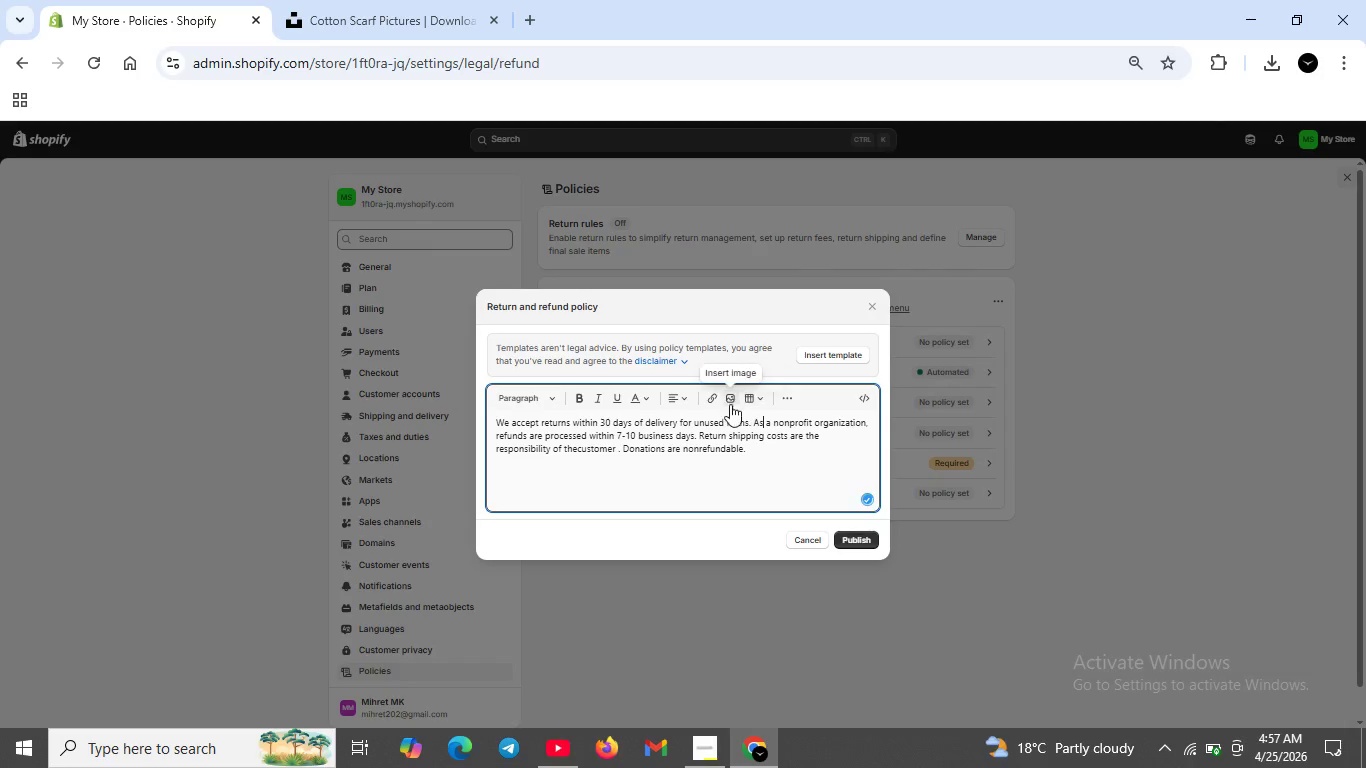 
left_click([765, 377])
 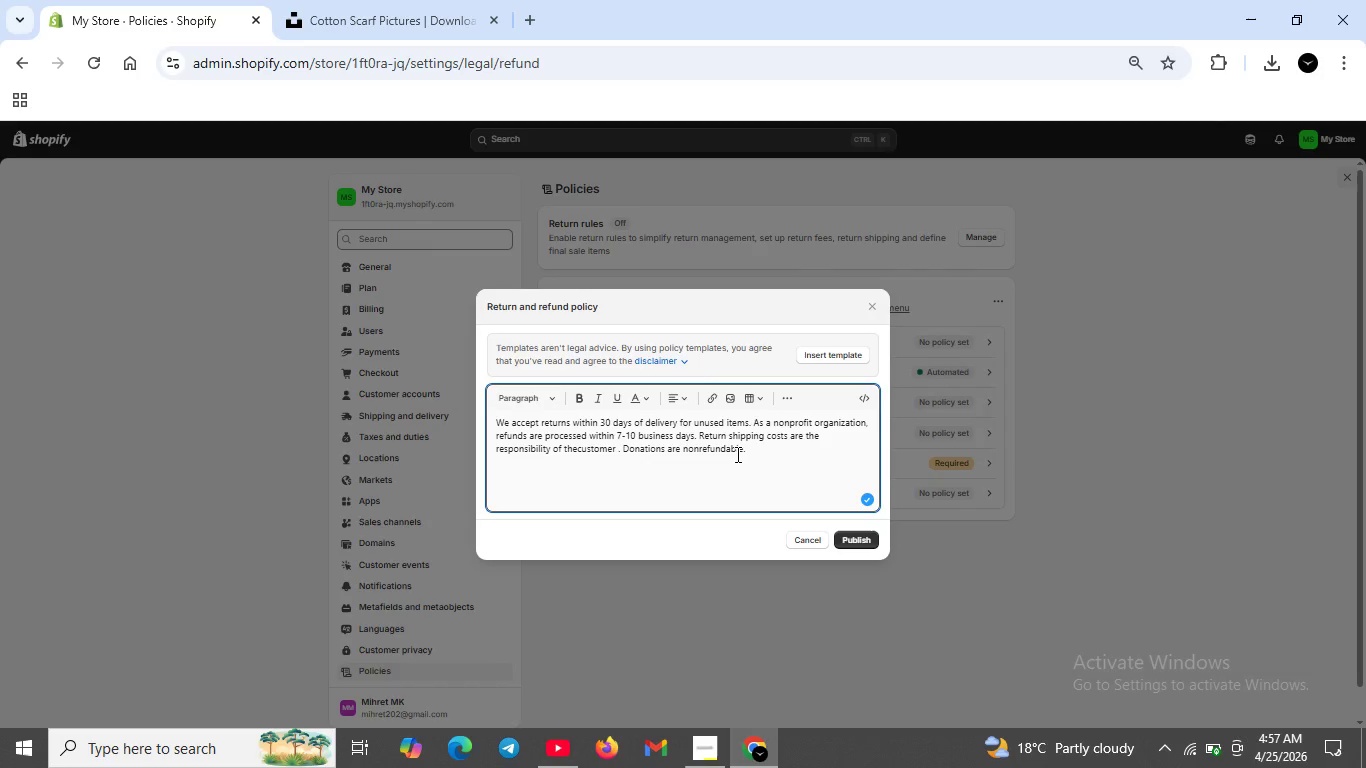 
wait(10.69)
 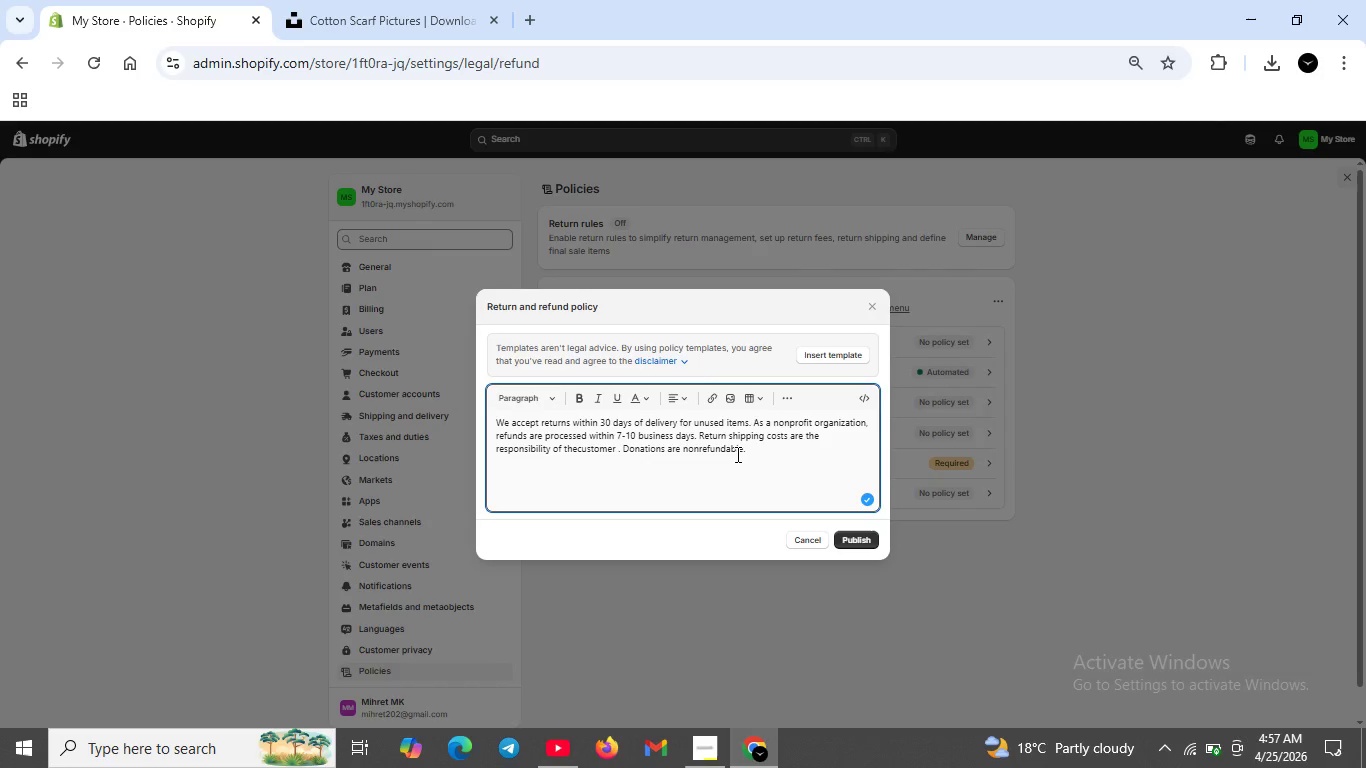 
left_click([751, 457])
 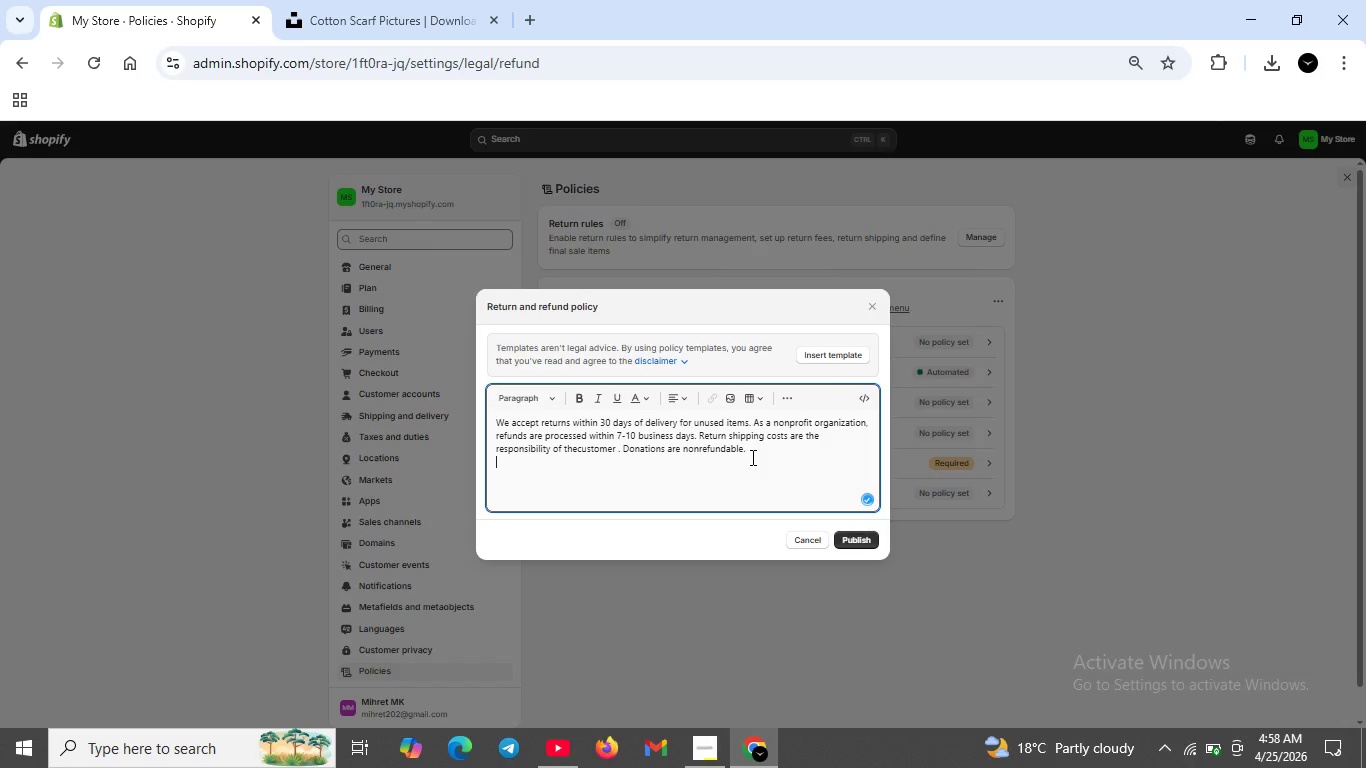 
key(Shift+ShiftRight)
 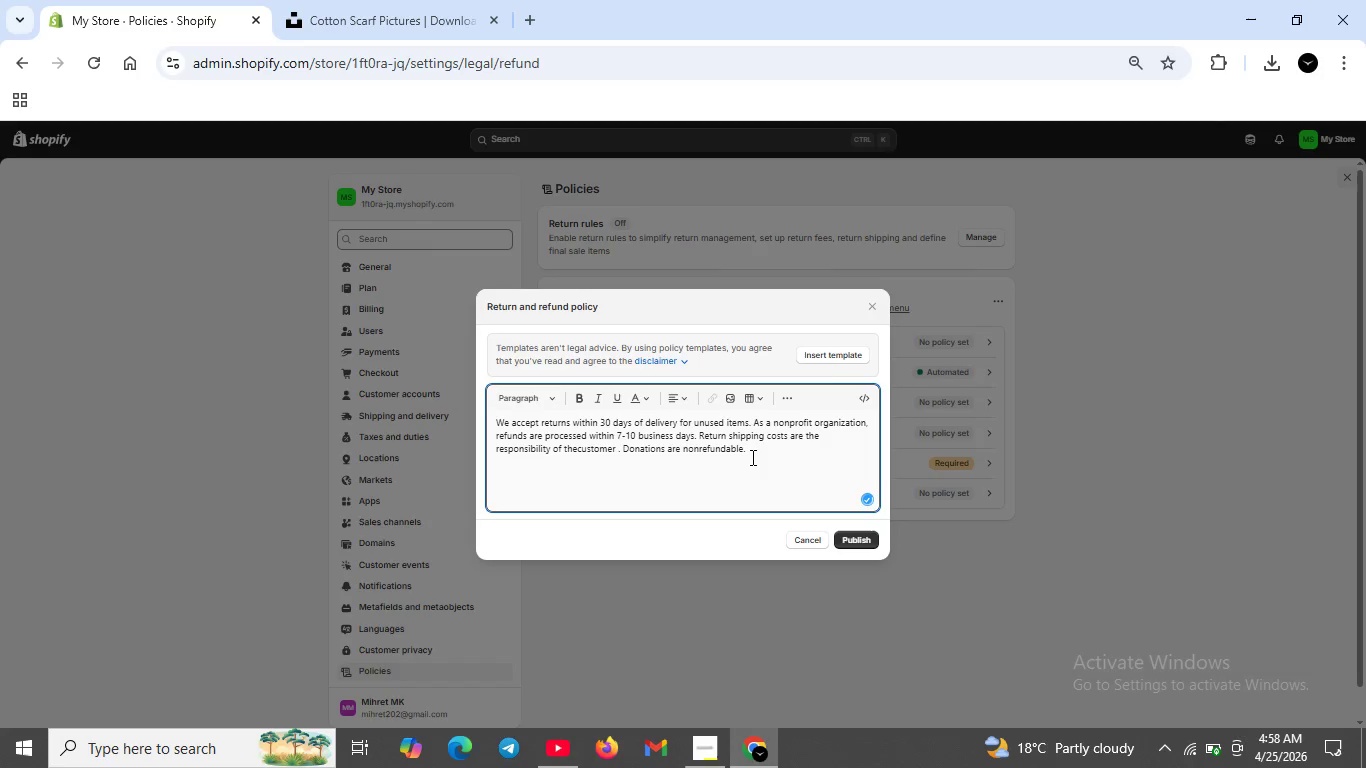 
key(Shift+Enter)
 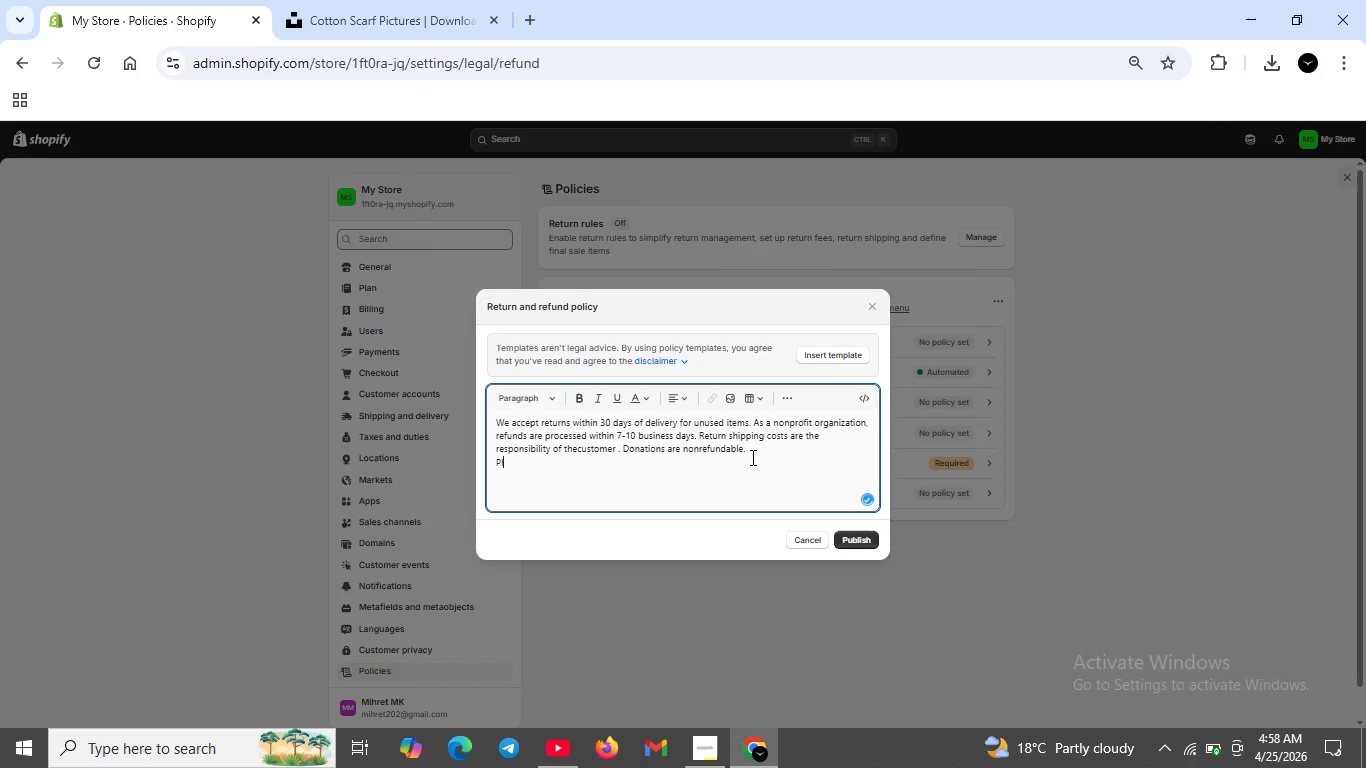 
type(Pleae contact us at @wildlifeurbn.org)
 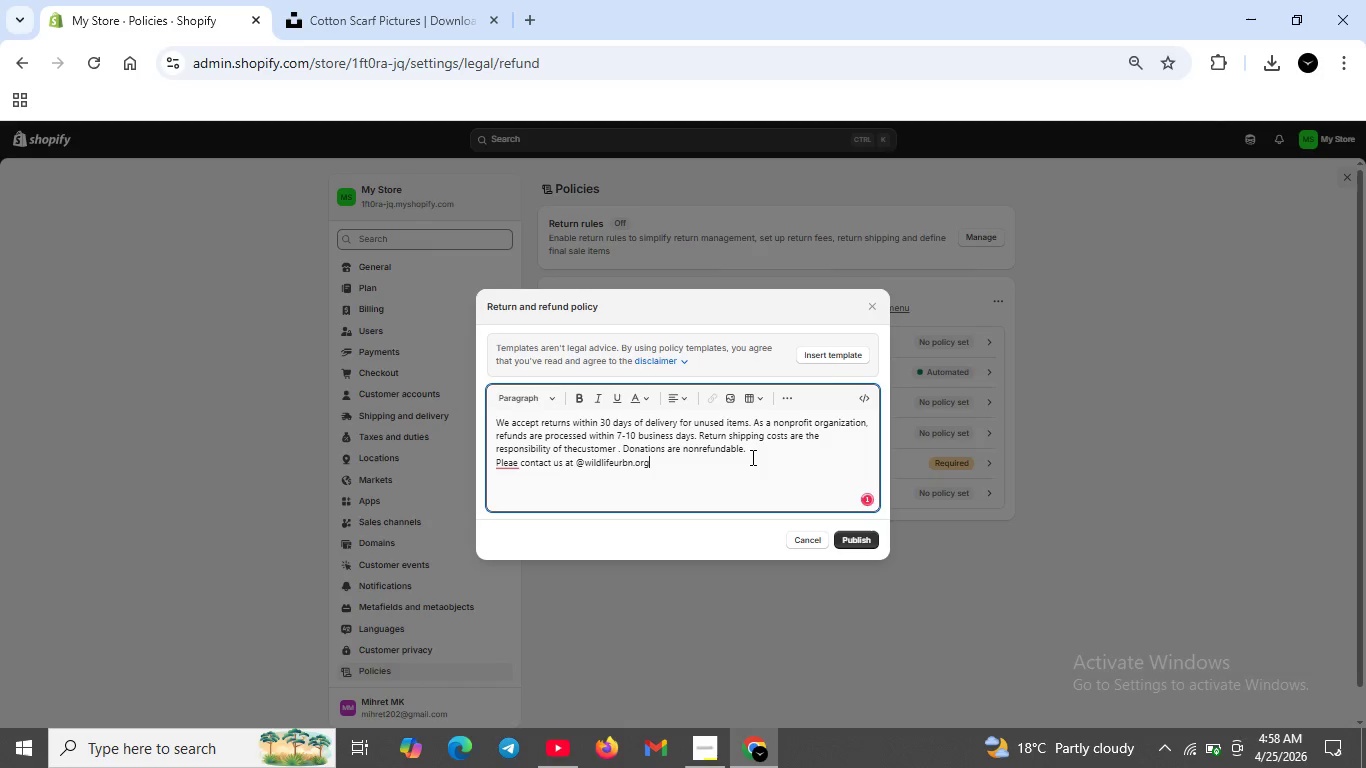 
left_click([625, 466])
 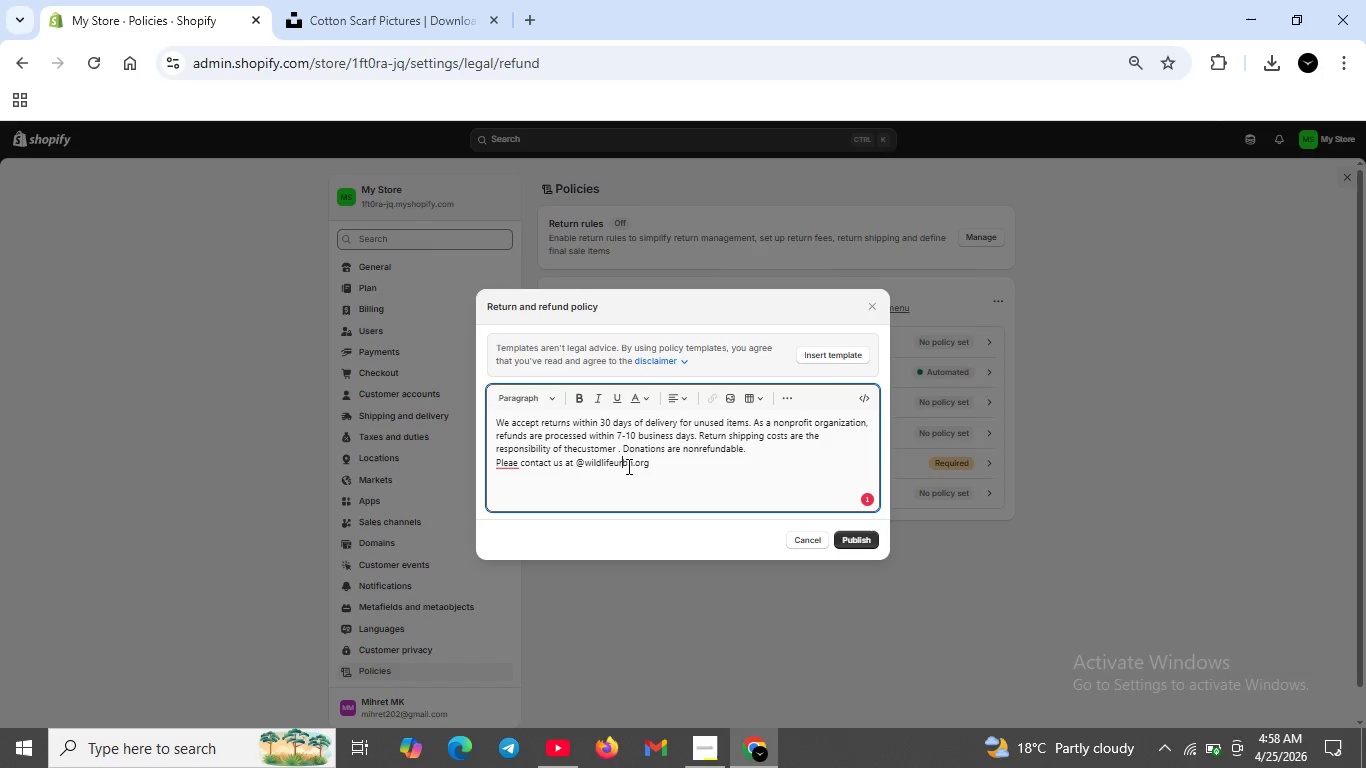 
left_click([625, 466])
 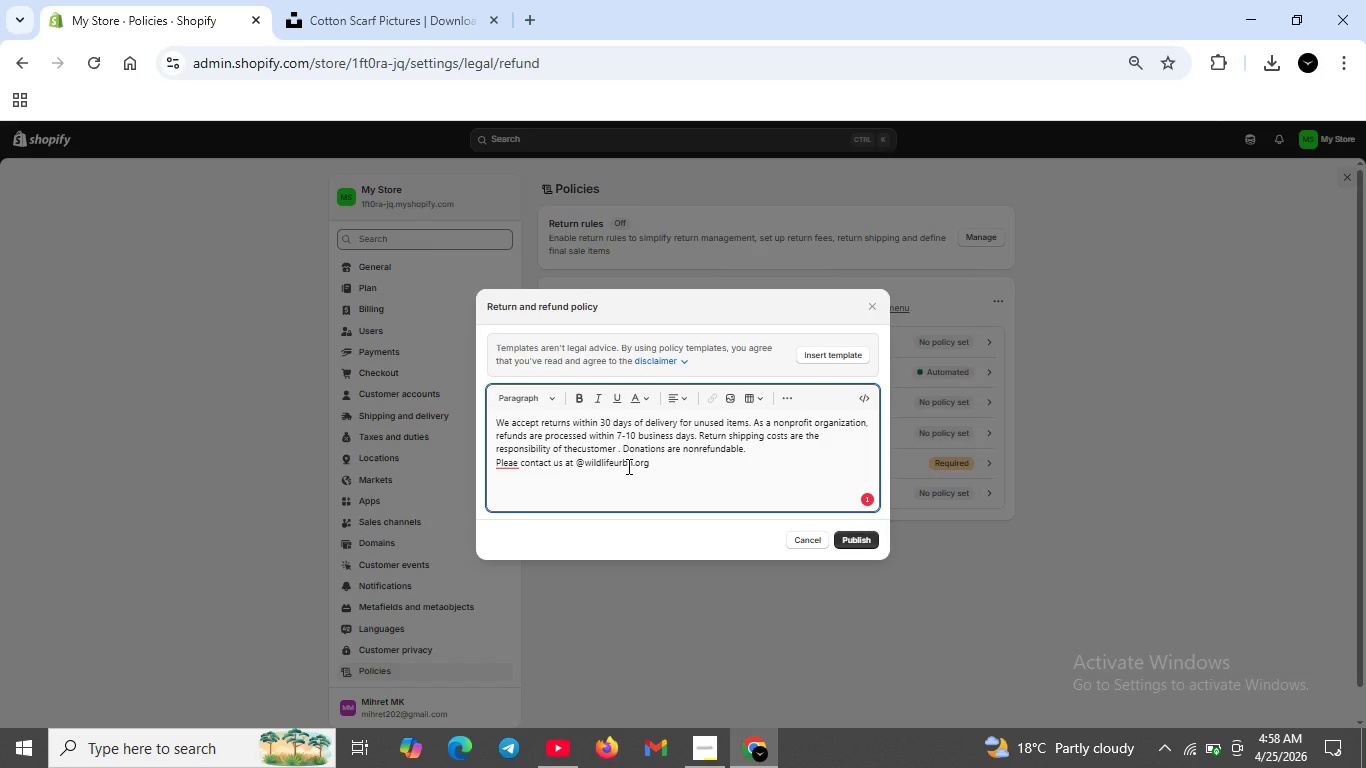 
left_click([627, 466])
 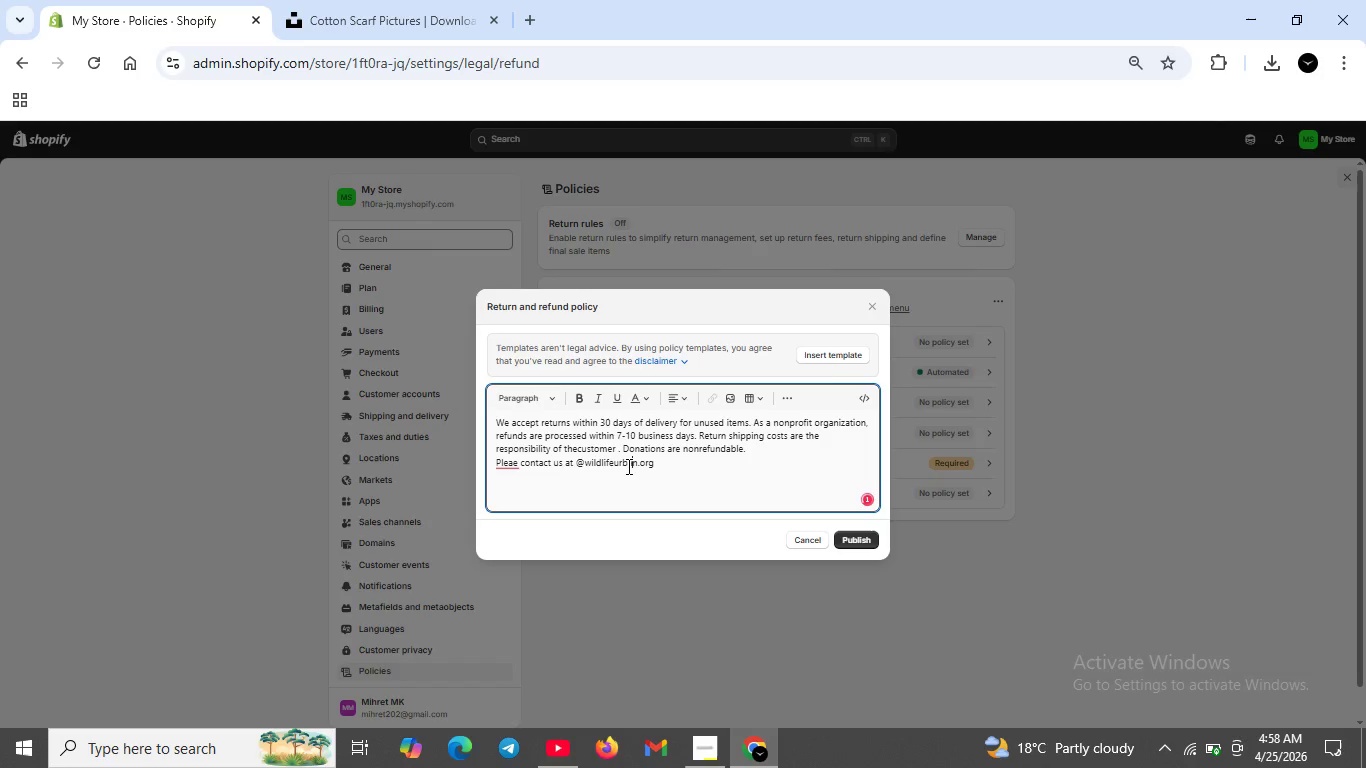 
key(A)
 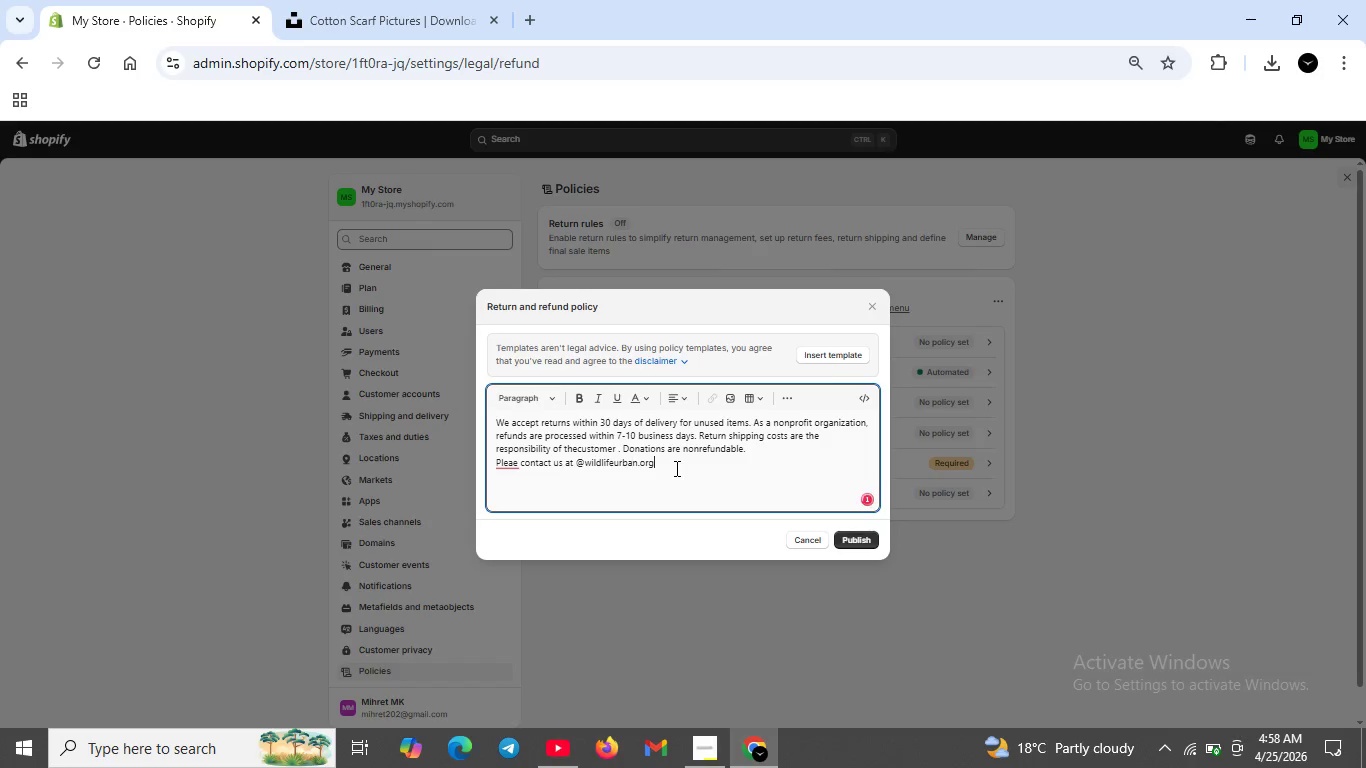 
left_click([675, 468])
 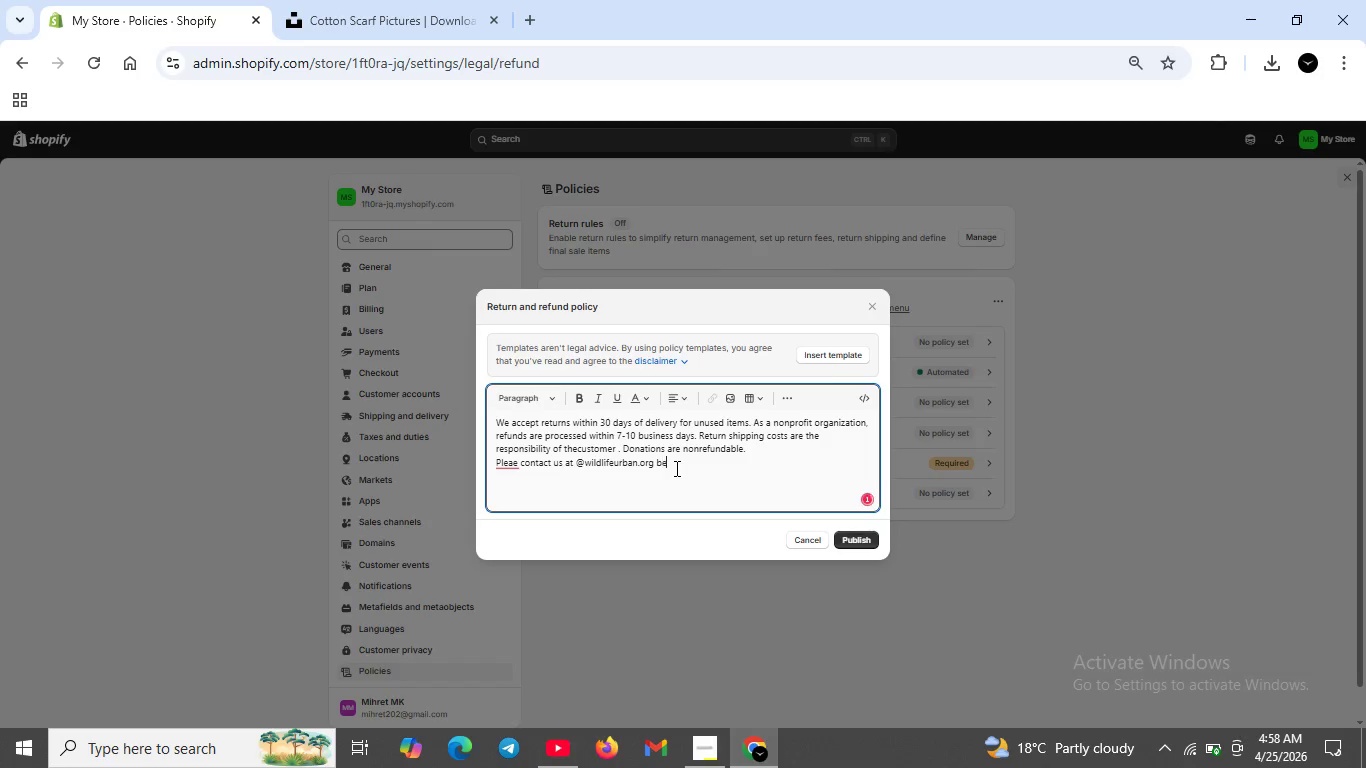 
type( before returningany items)
 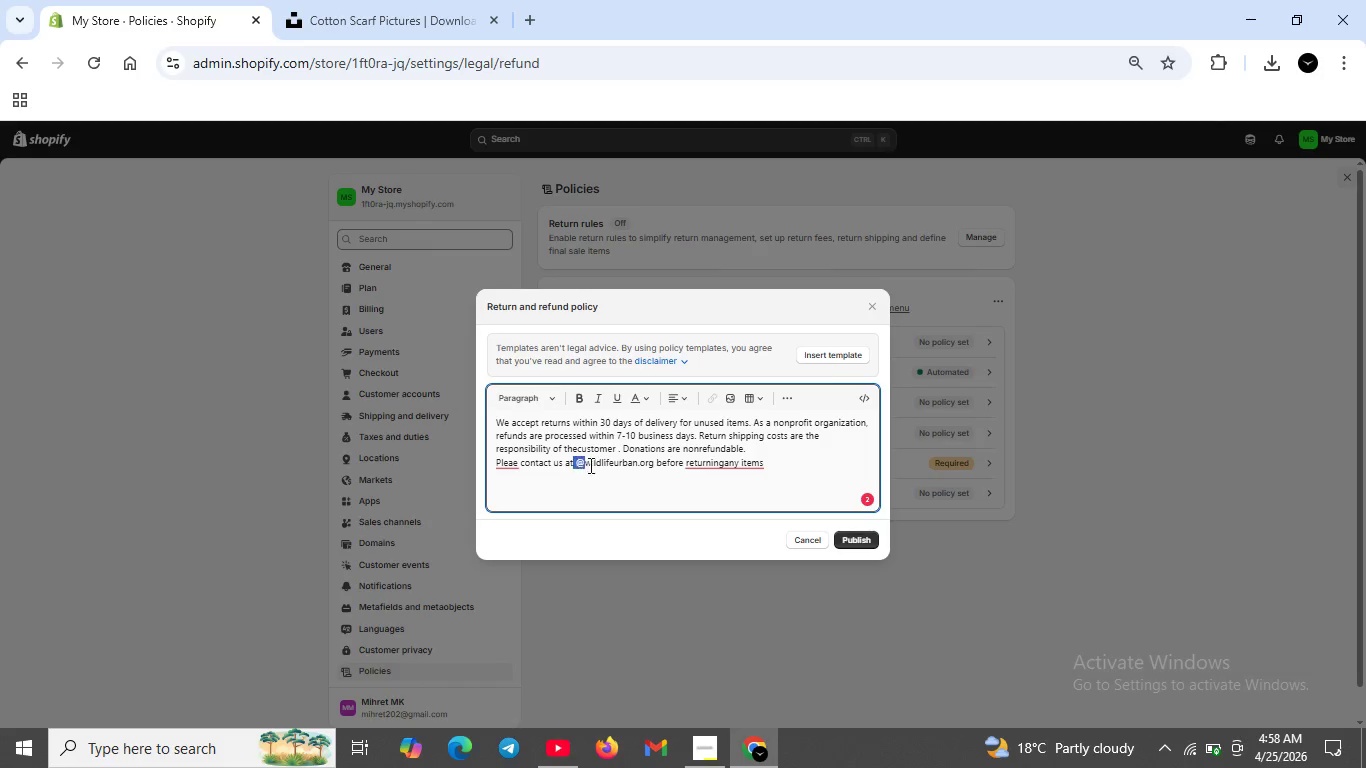 
left_click_drag(start_coordinate=[574, 464], to_coordinate=[649, 471])
 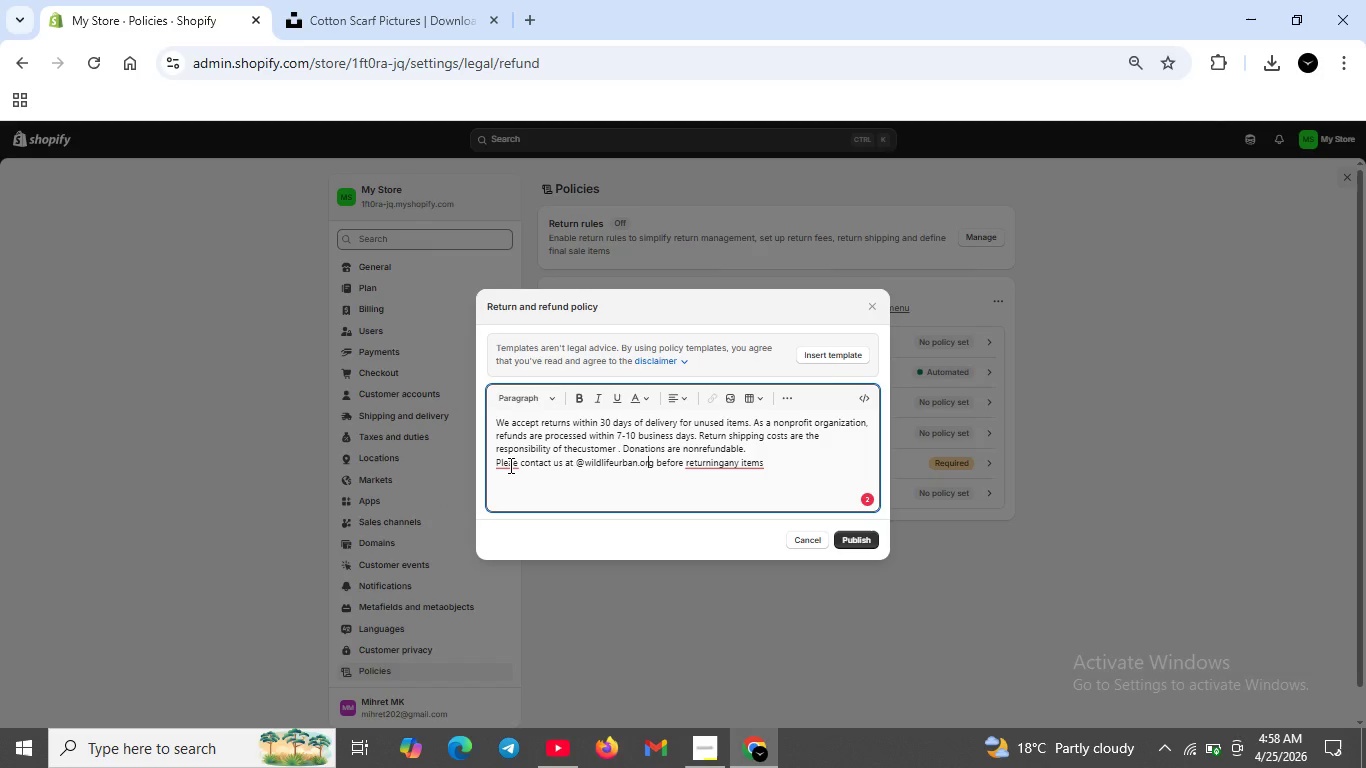 
wait(5.83)
 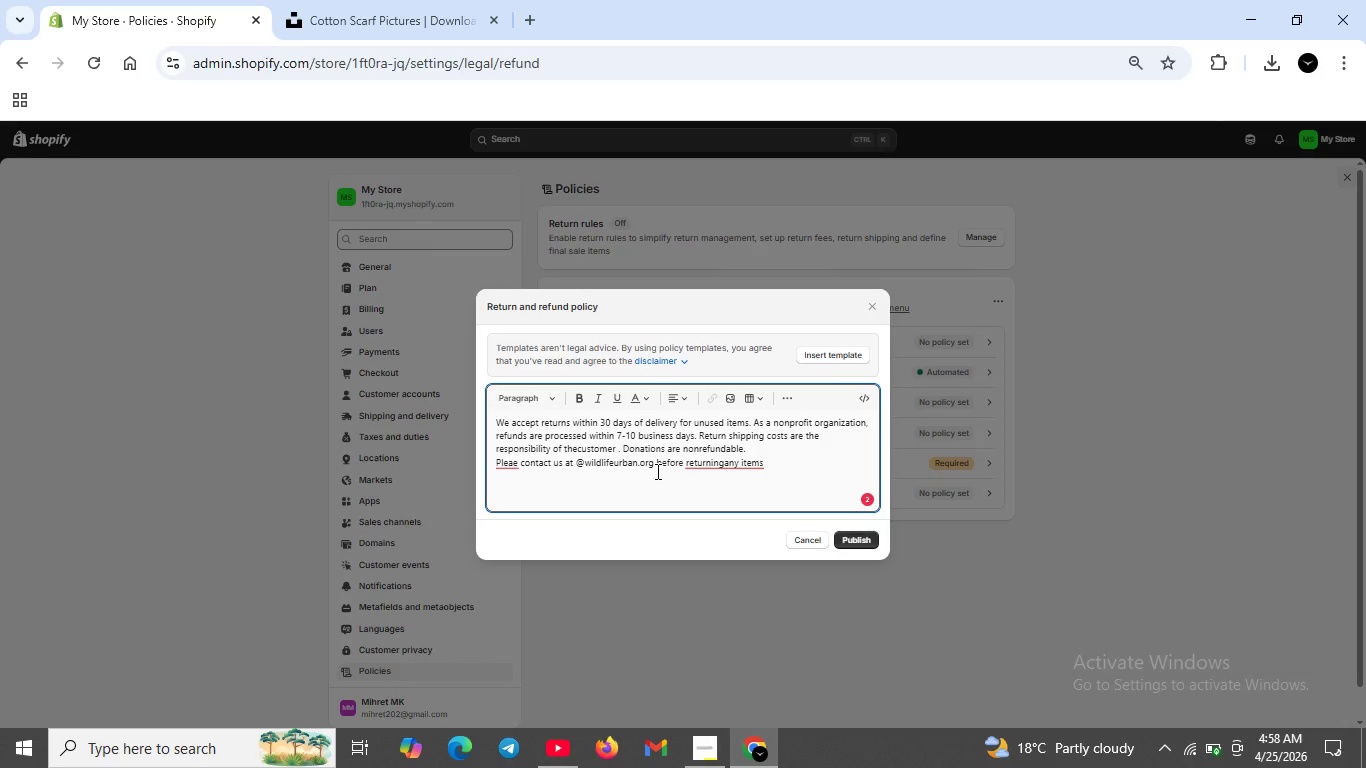 
double_click([513, 465])
 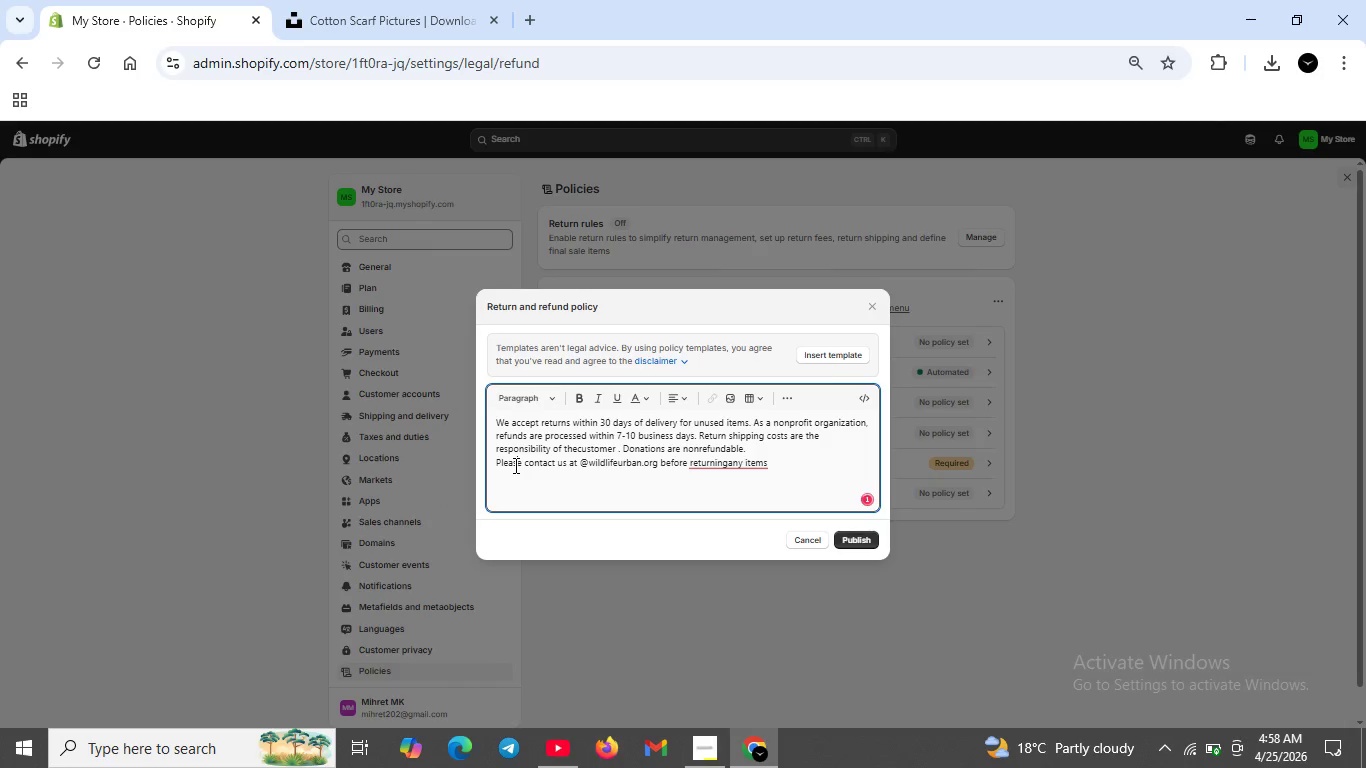 
key(S)
 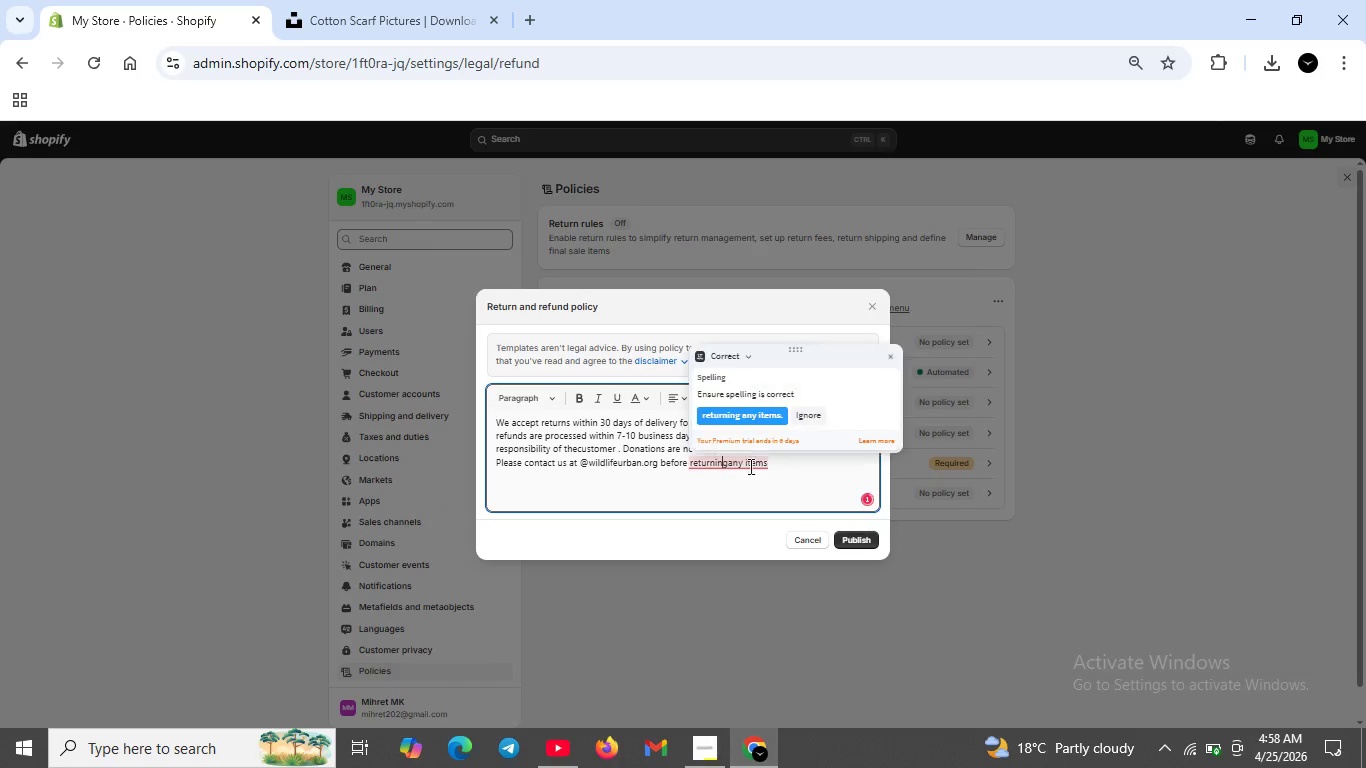 
left_click([722, 465])
 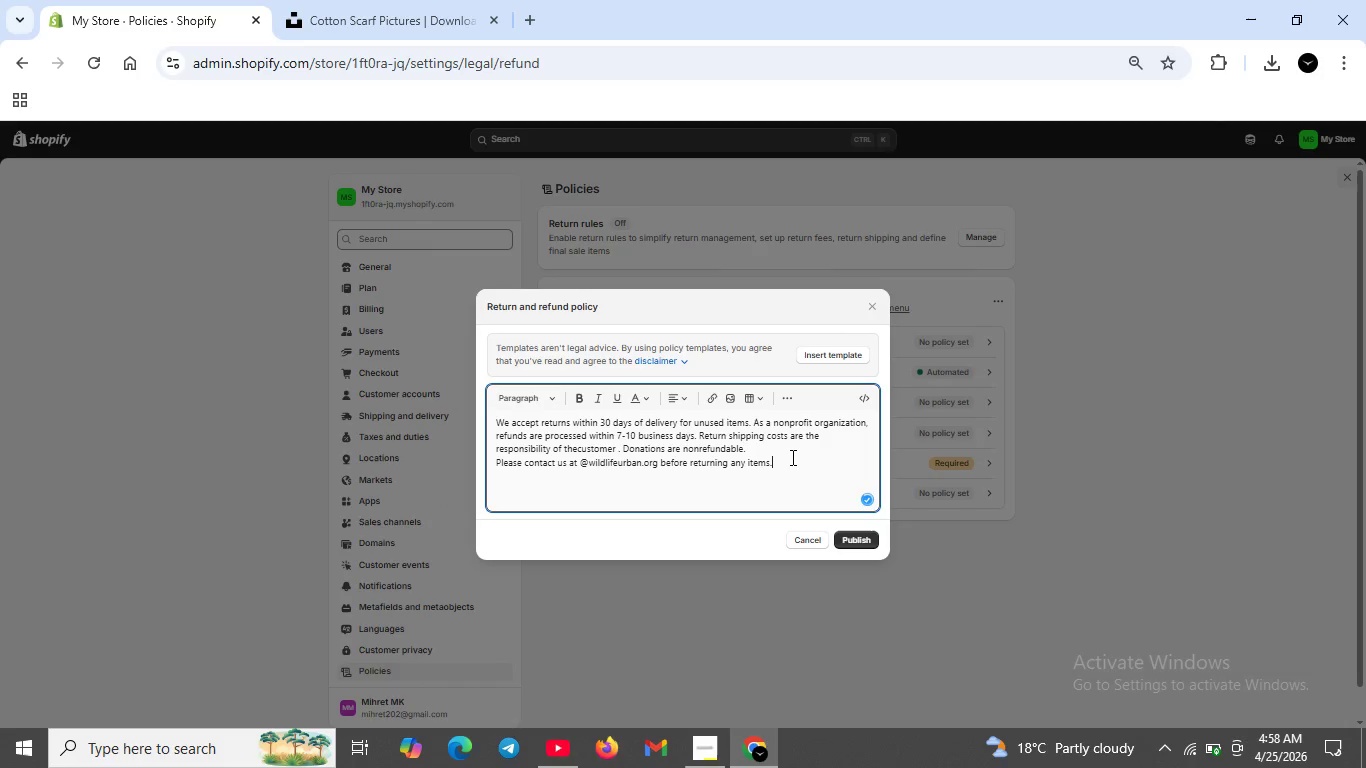 
left_click([727, 415])
 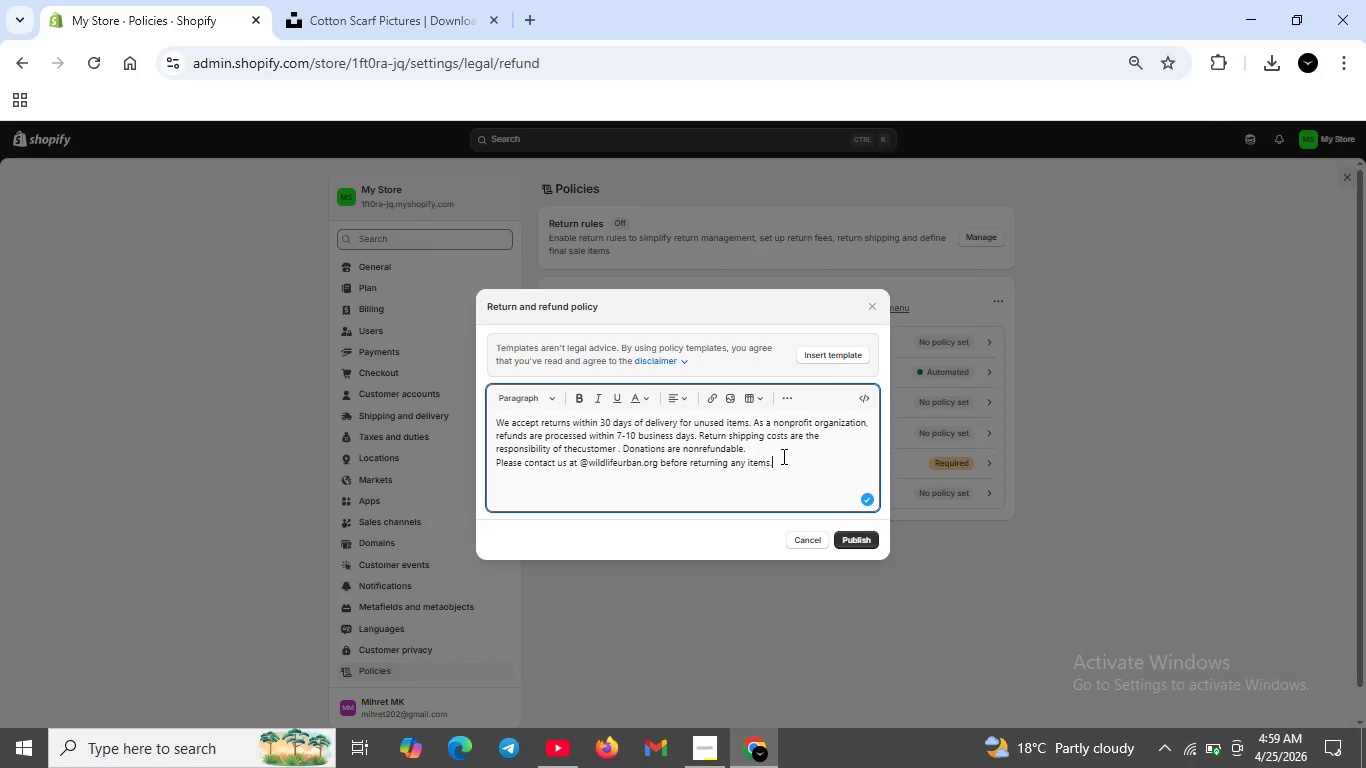 
wait(6.56)
 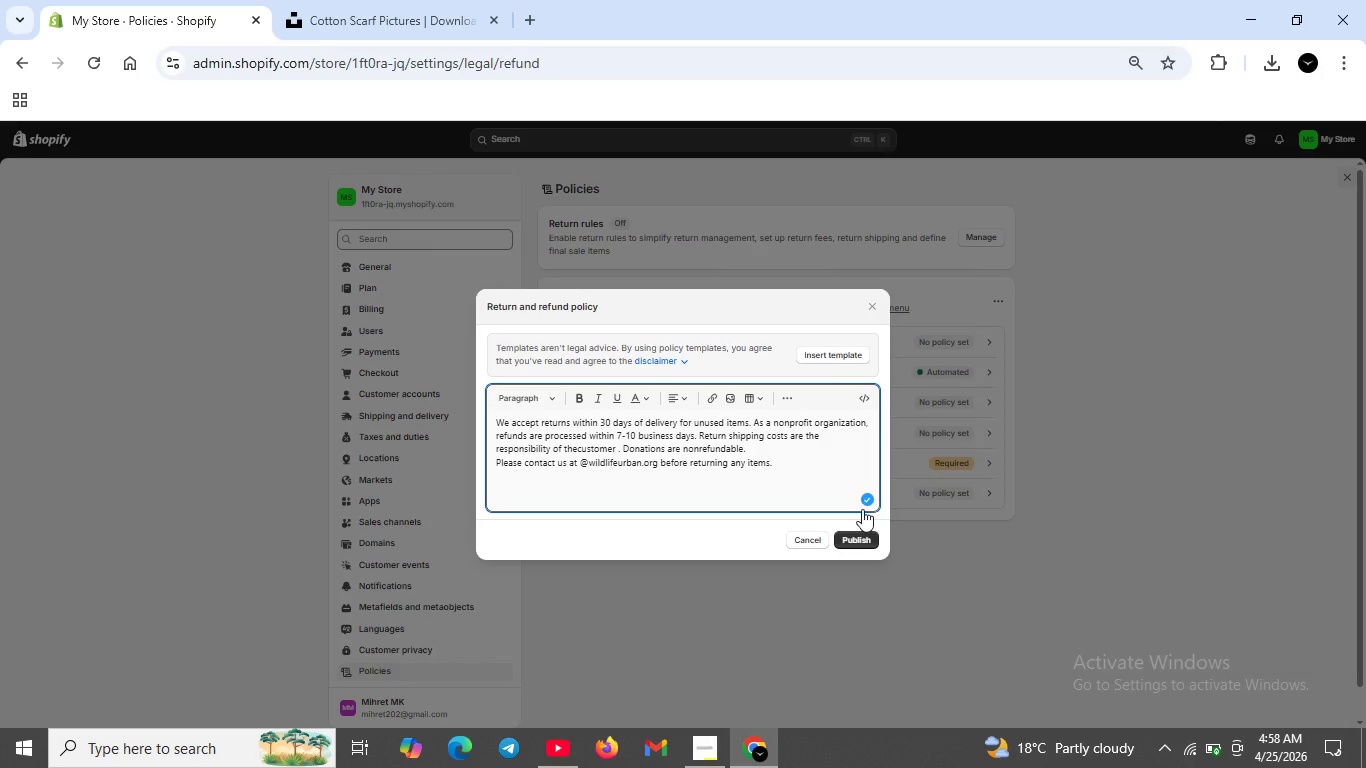 
left_click([844, 540])
 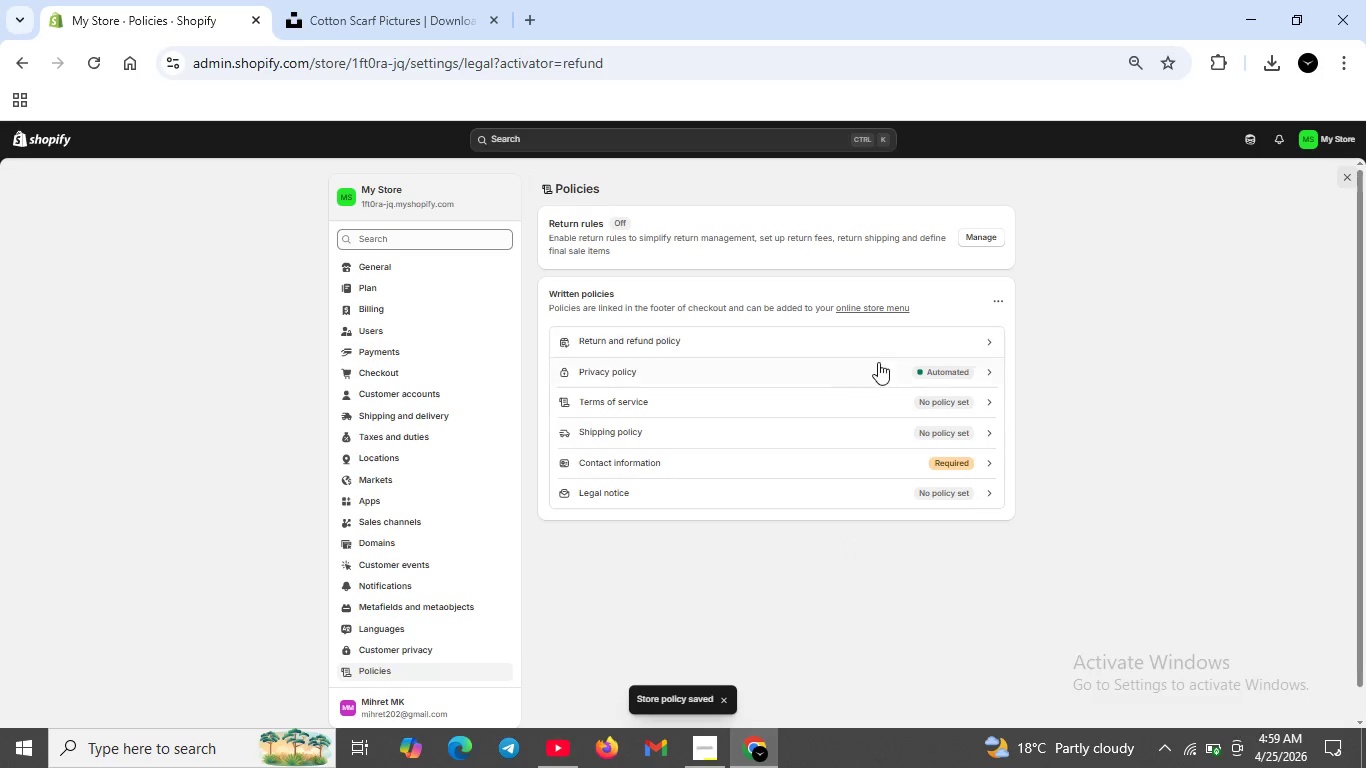 
left_click([852, 379])
 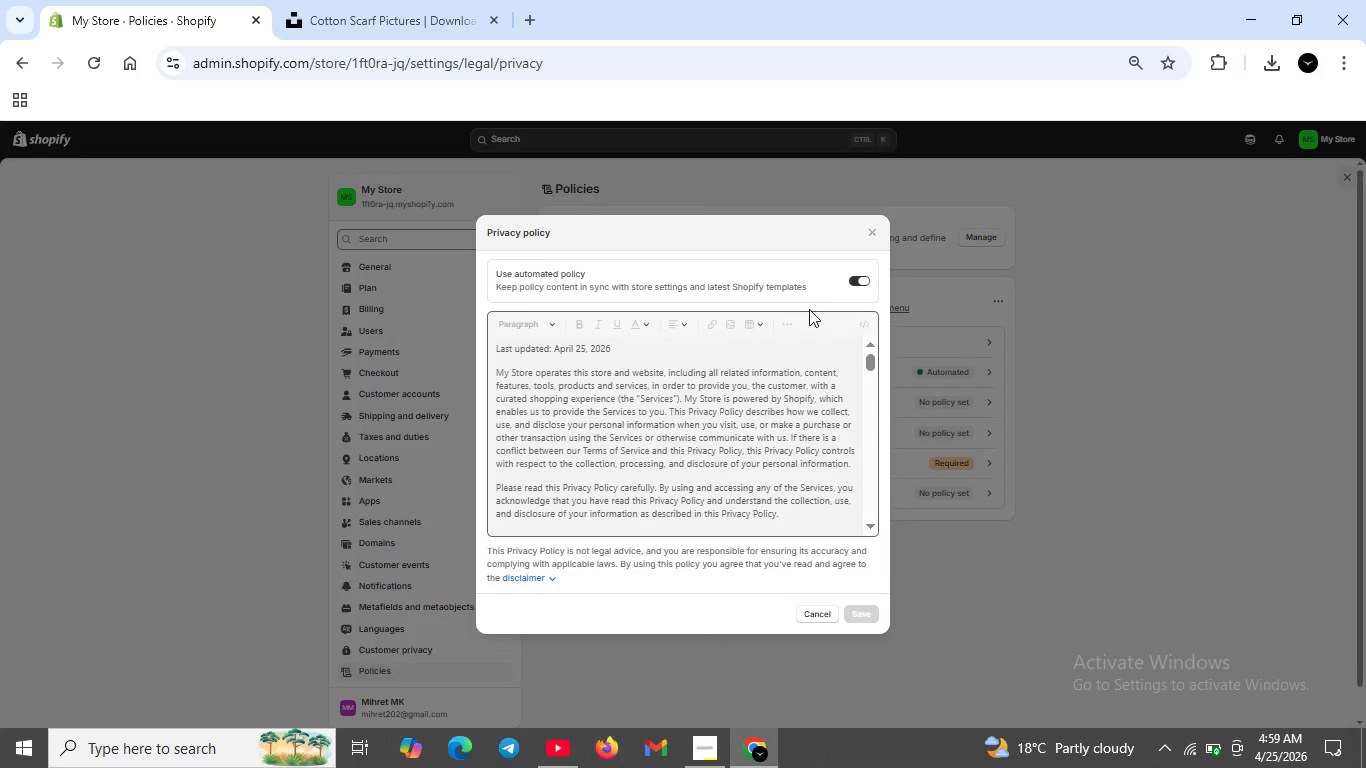 
wait(7.61)
 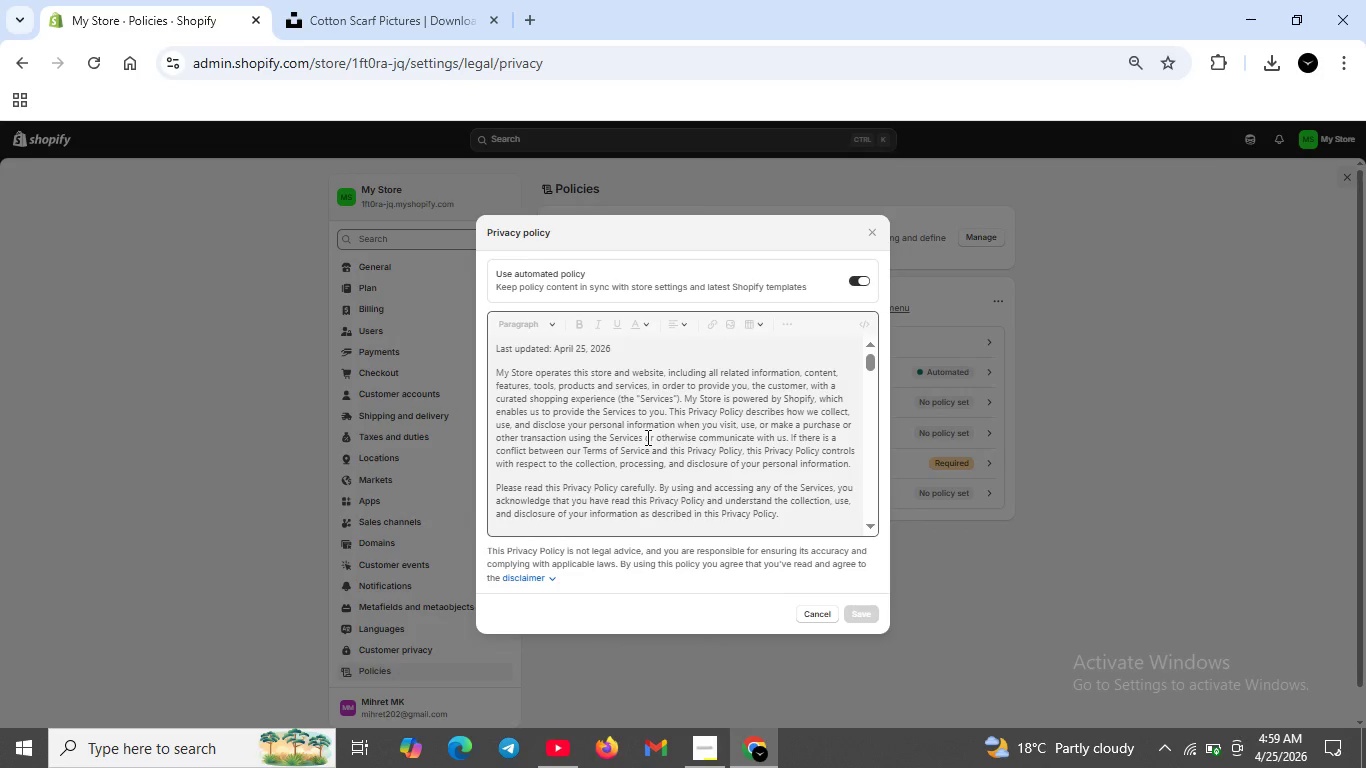 
left_click([859, 285])
 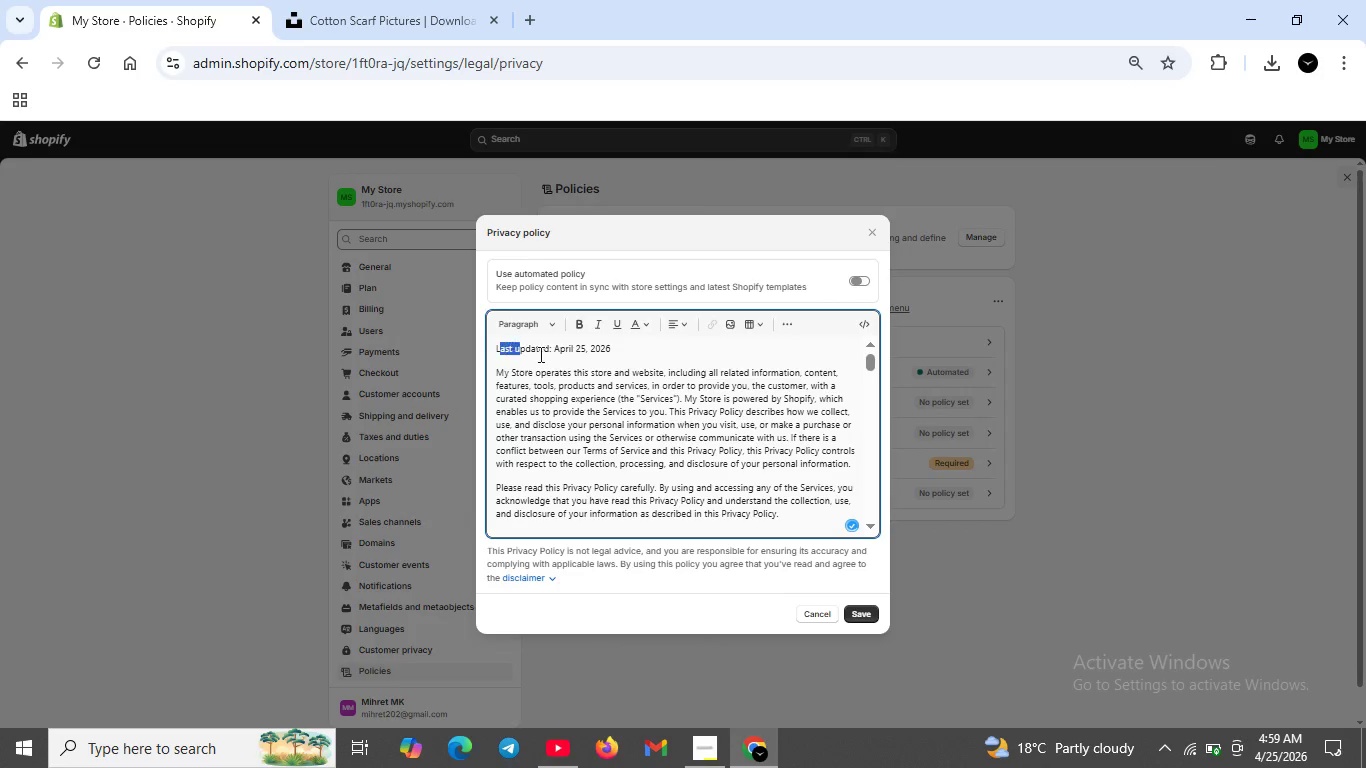 
left_click_drag(start_coordinate=[499, 348], to_coordinate=[760, 498])
 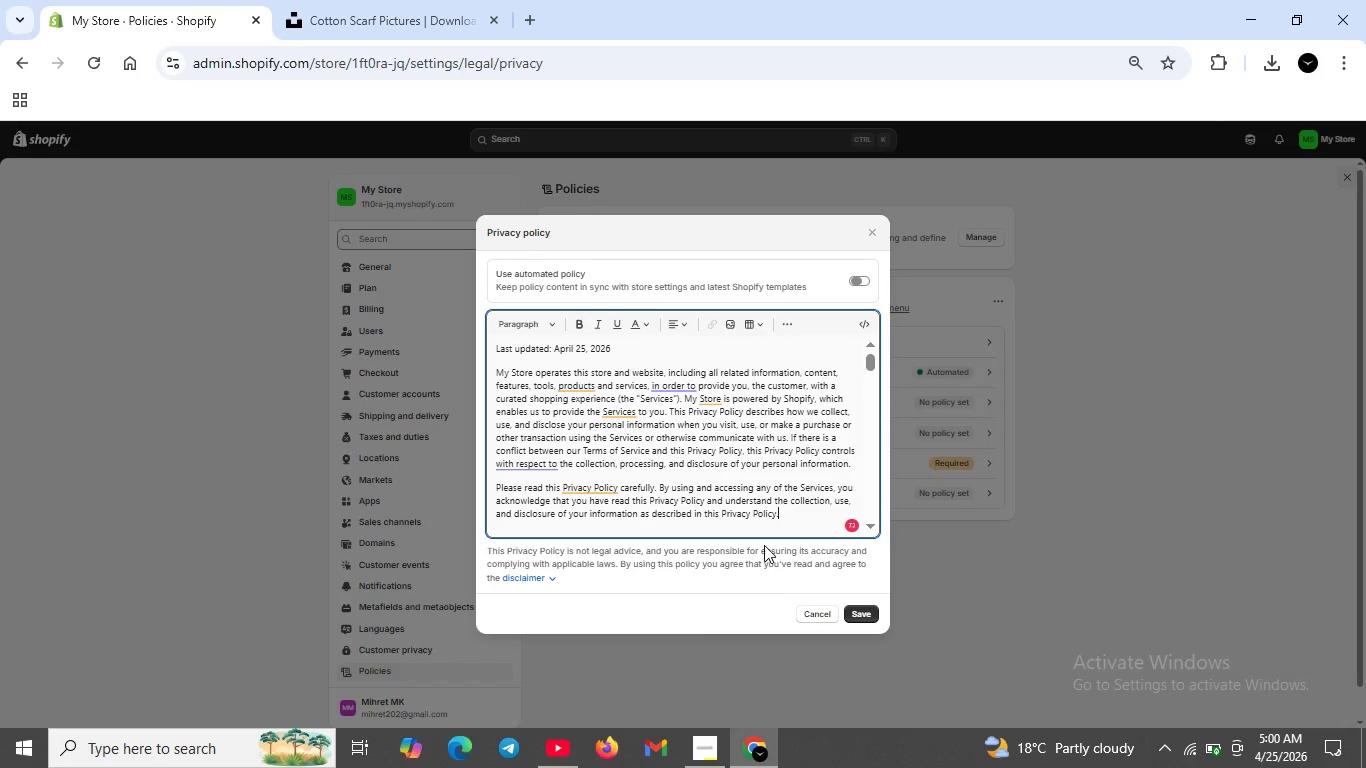 
wait(51.72)
 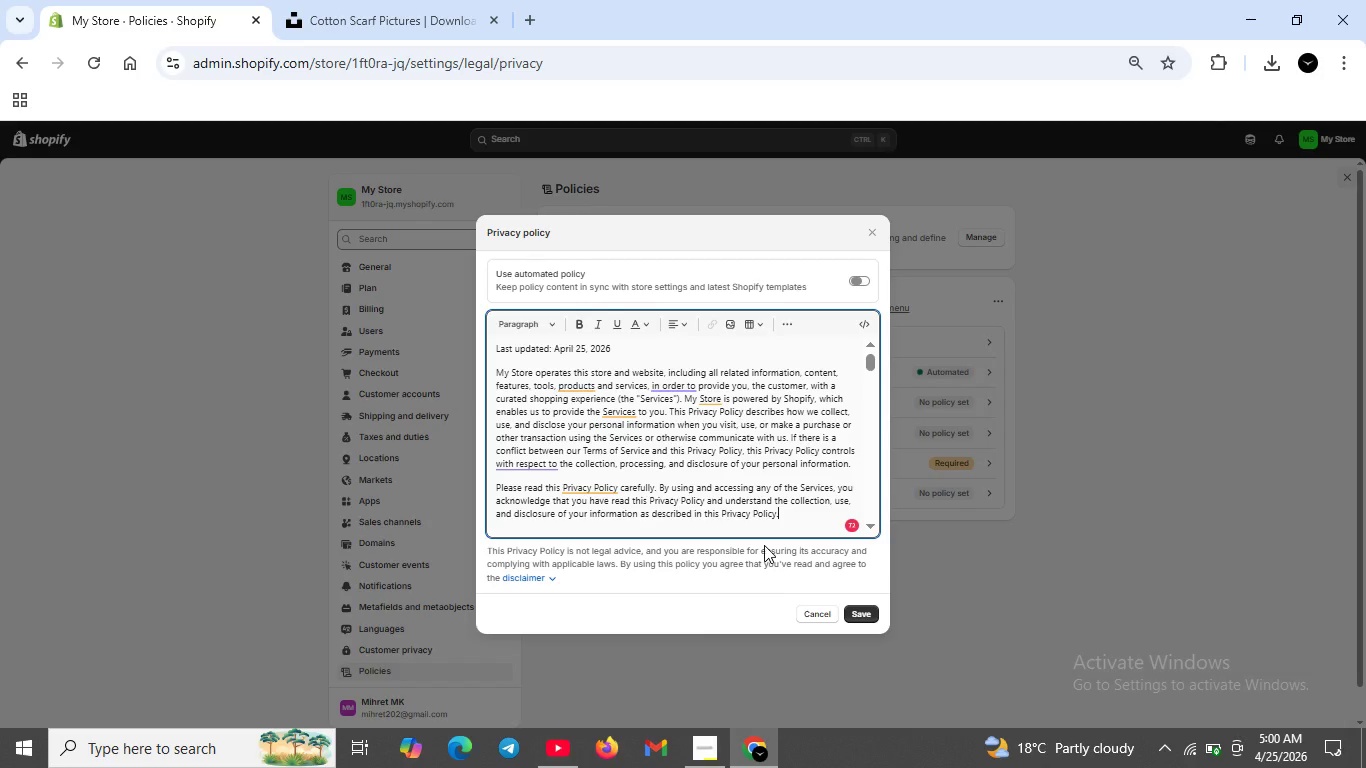 
key(Control+A)
 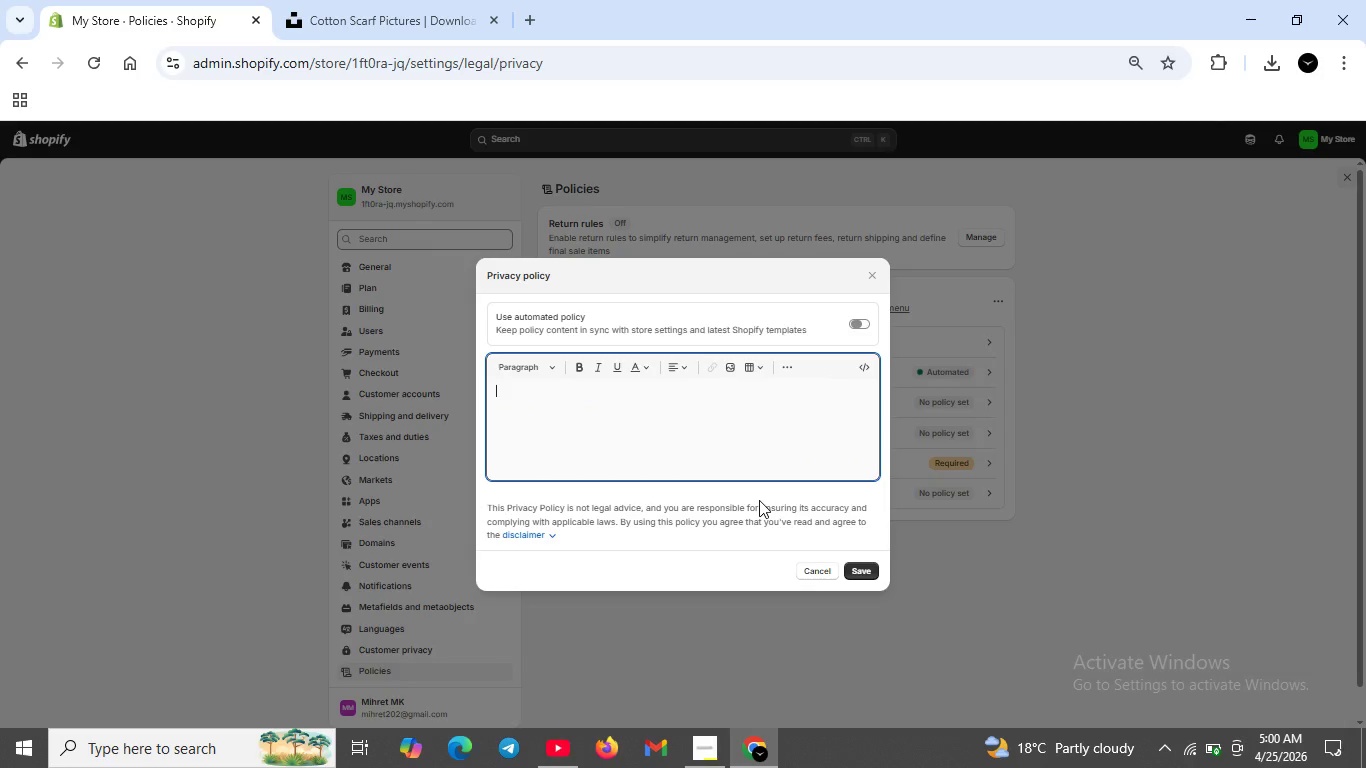 
key(Backspace)
 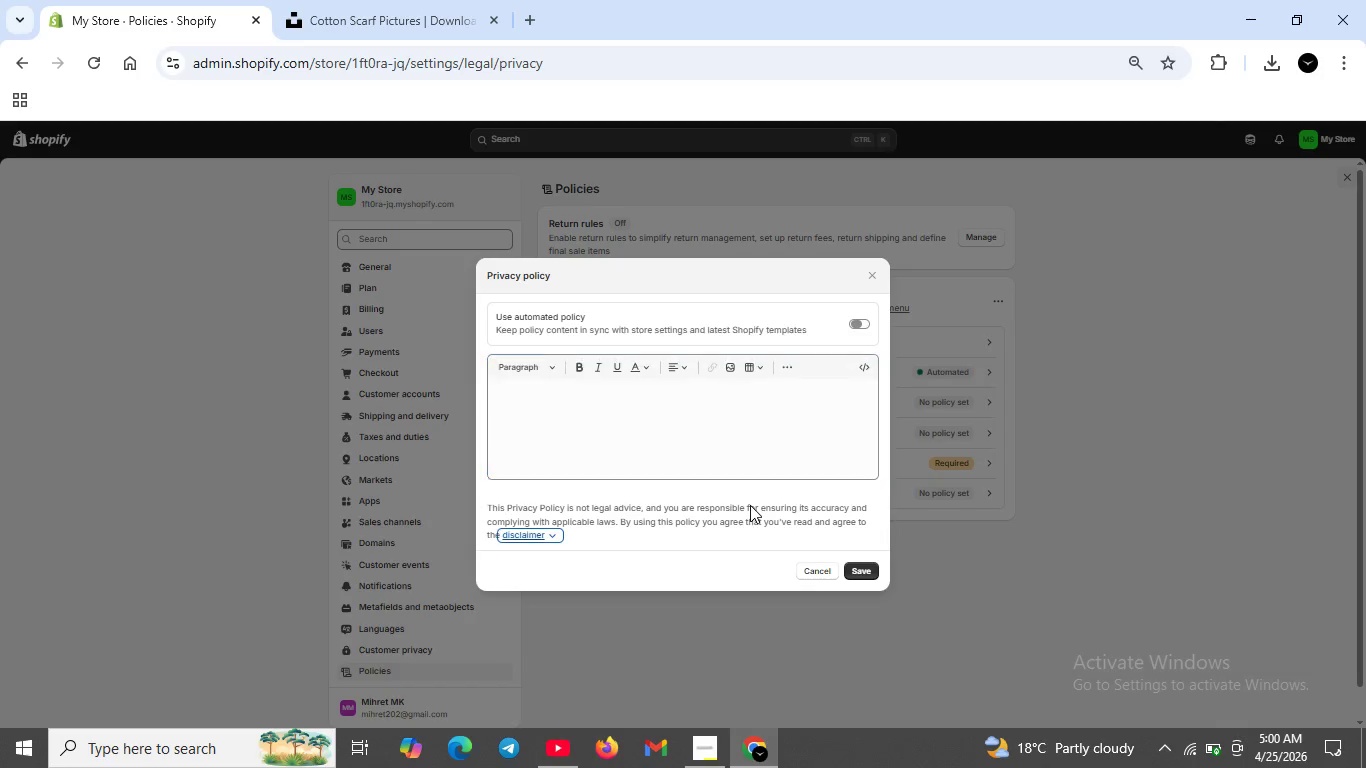 
key(Tab)
 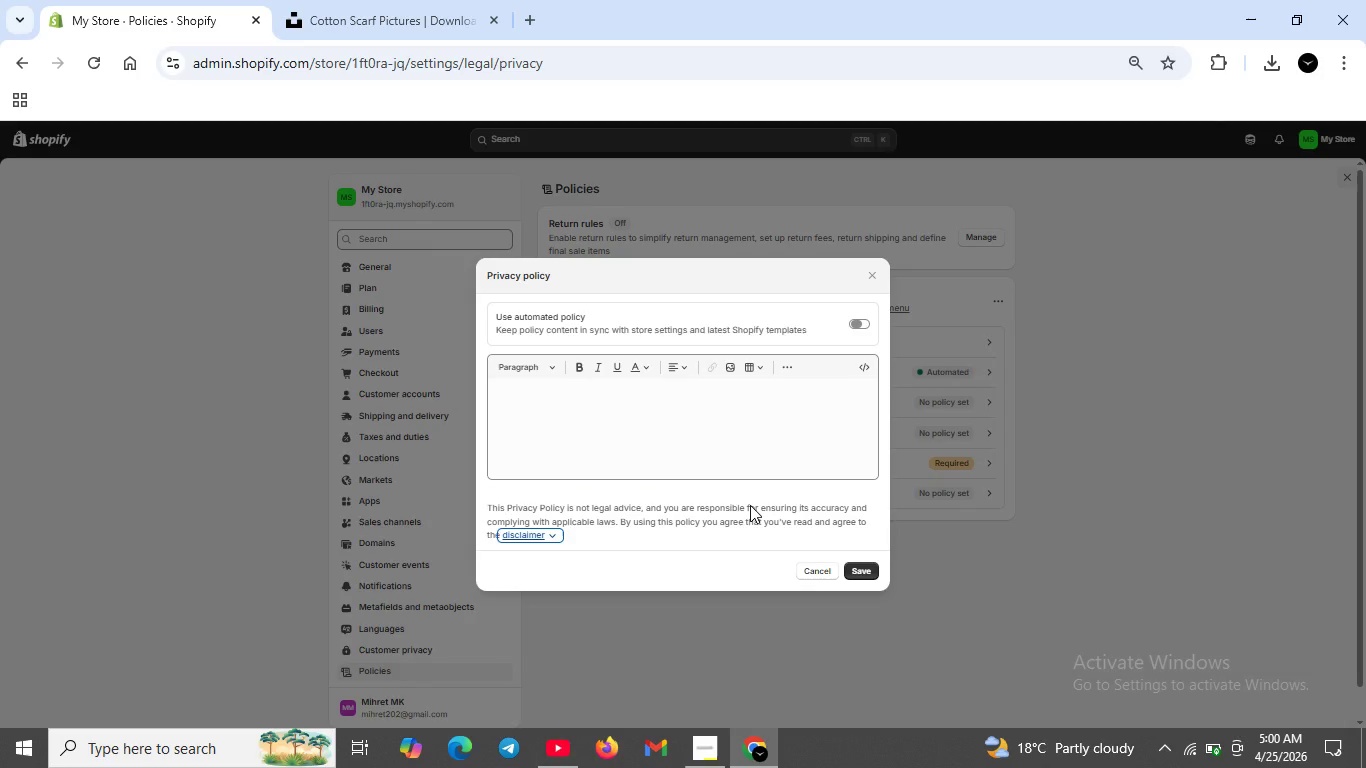 
key(W)
 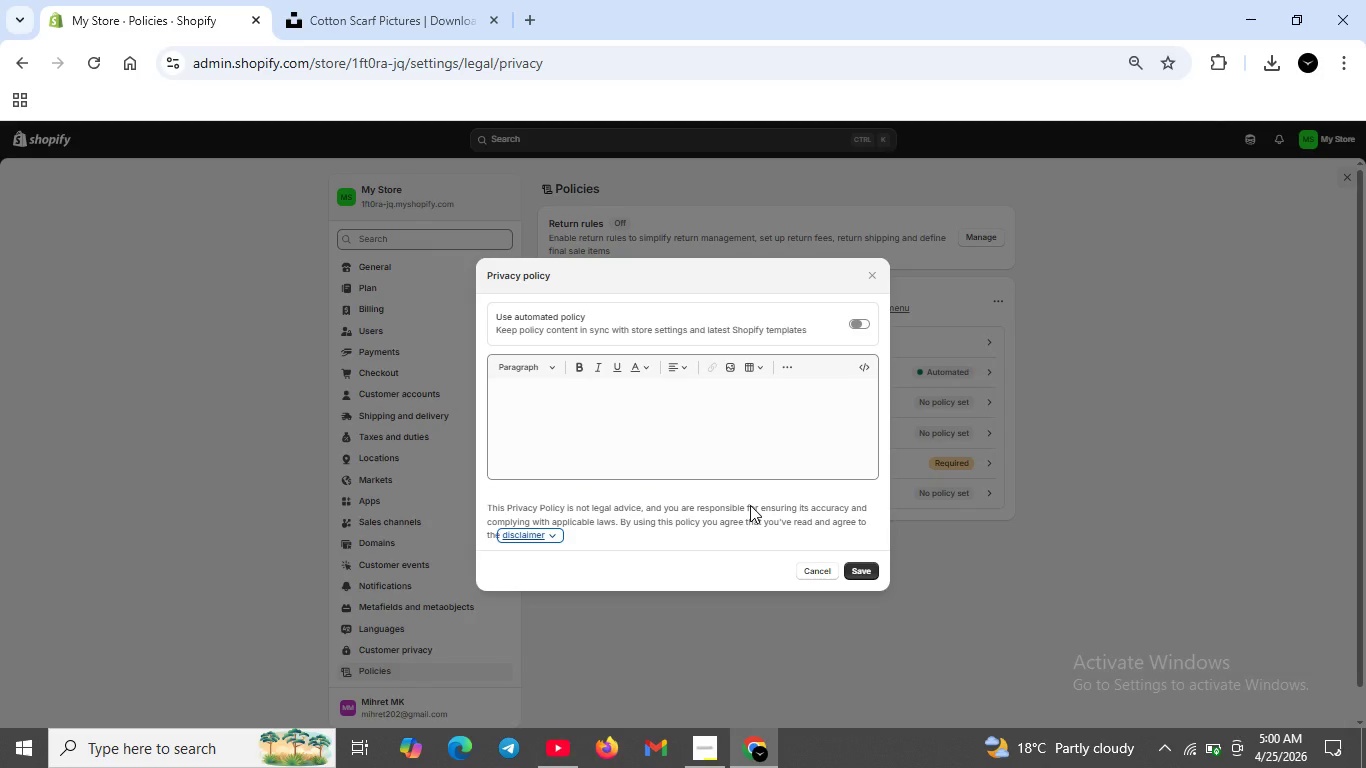 
key(CapsLock)
 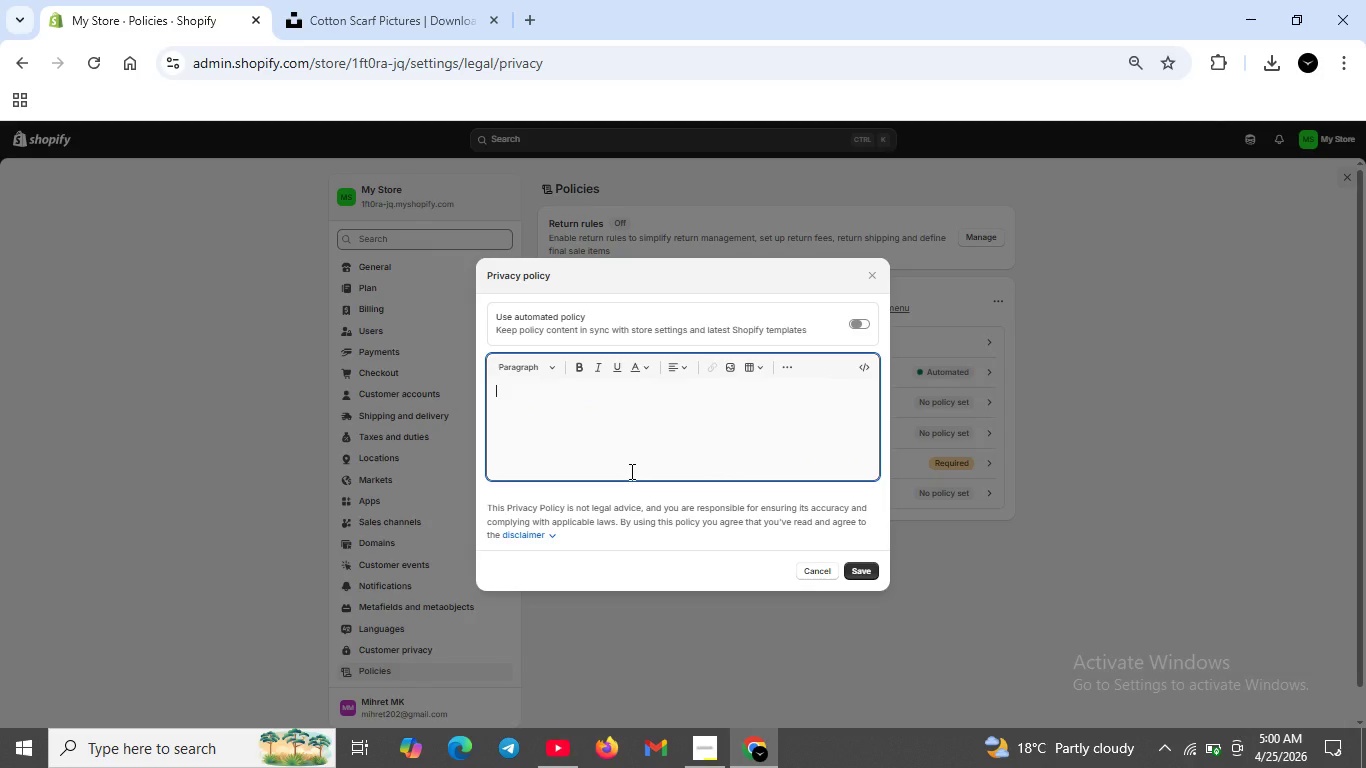 
left_click([630, 471])
 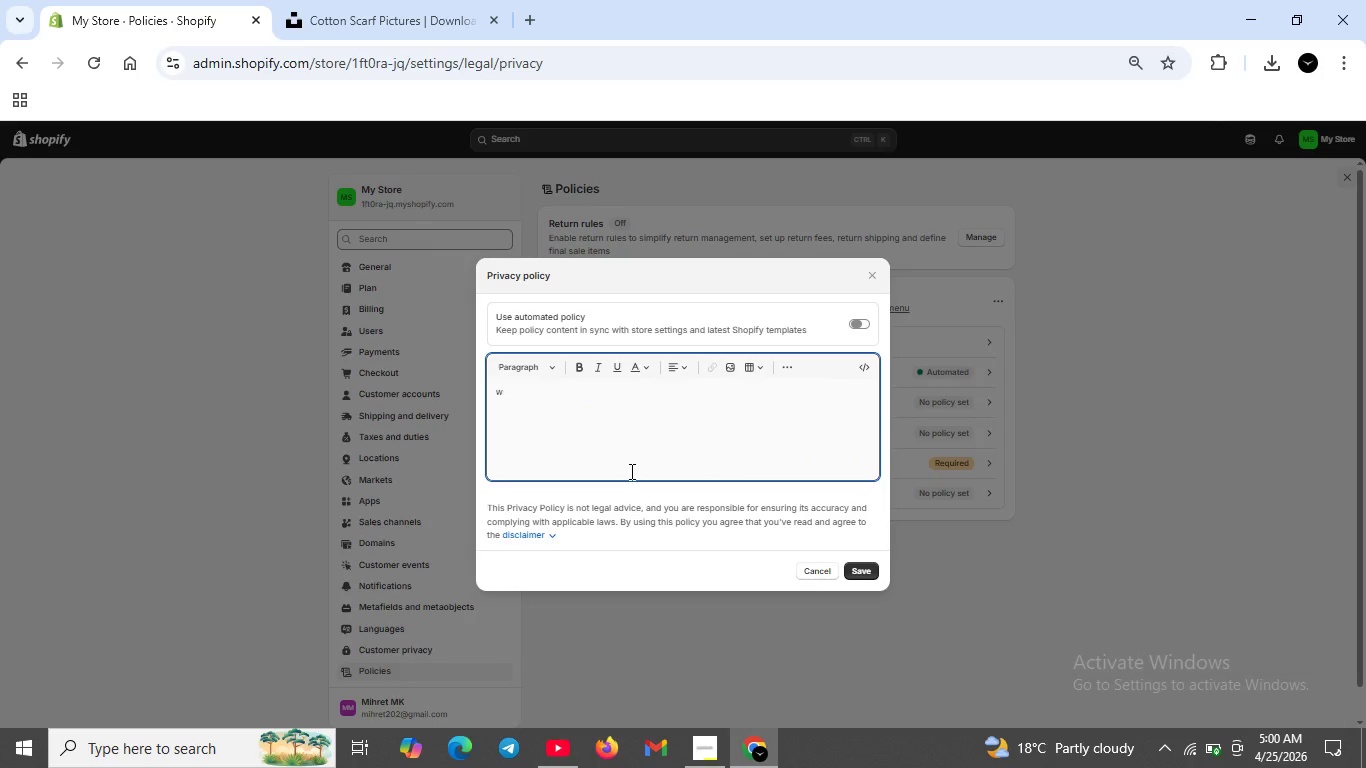 
type(w)
key(Backspace)
type(Wild-Life Urban Sanc)
key(Backspace)
type(ctuary respects yiur privacy )
 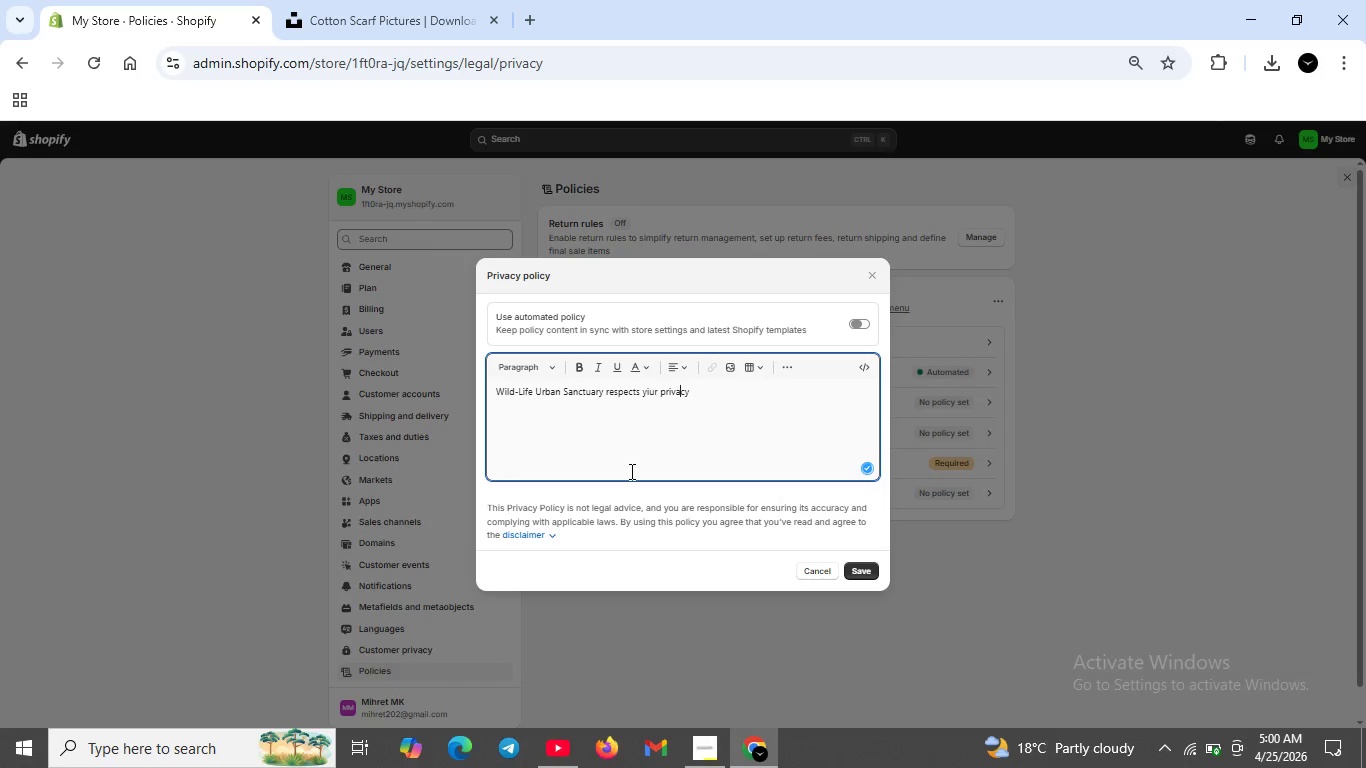 
key(ArrowLeft)
 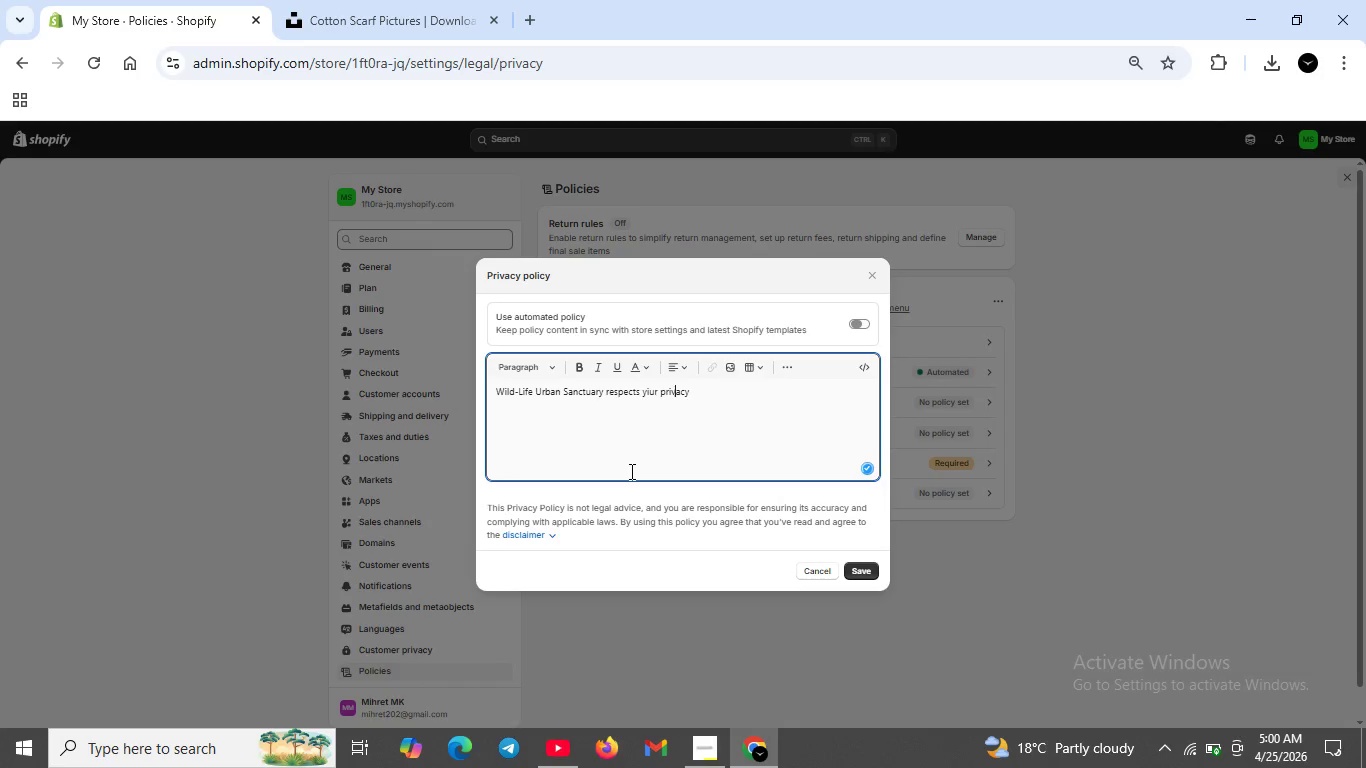 
key(ArrowLeft)
 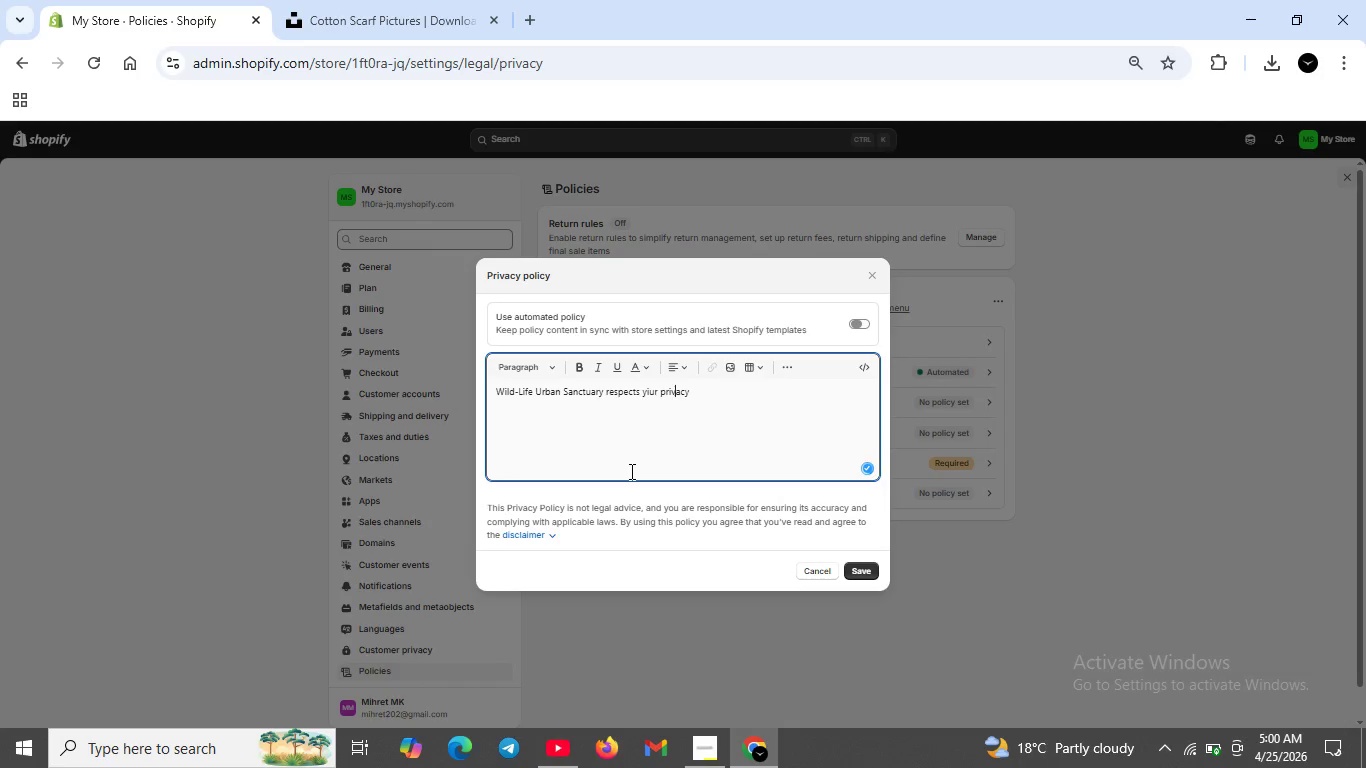 
key(ArrowLeft)
 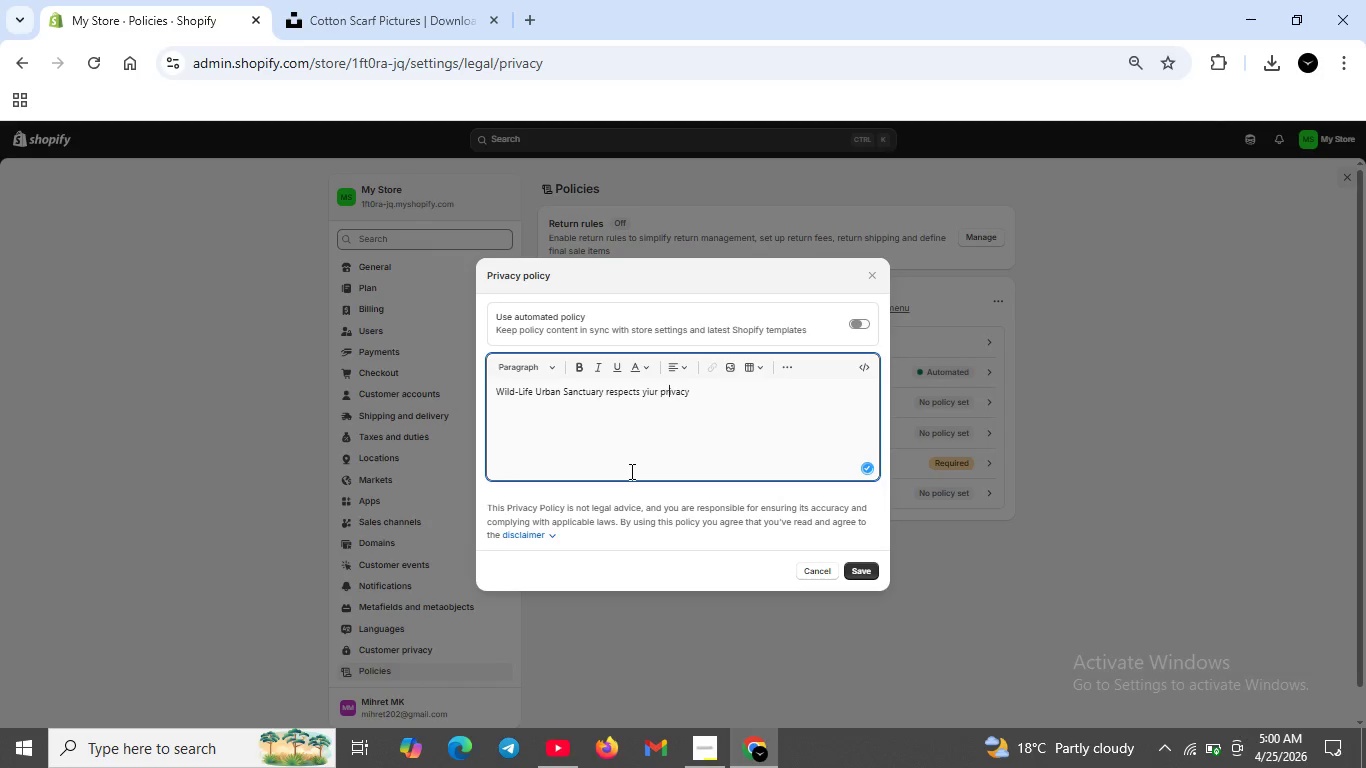 
hold_key(key=ArrowLeft, duration=0.39)
 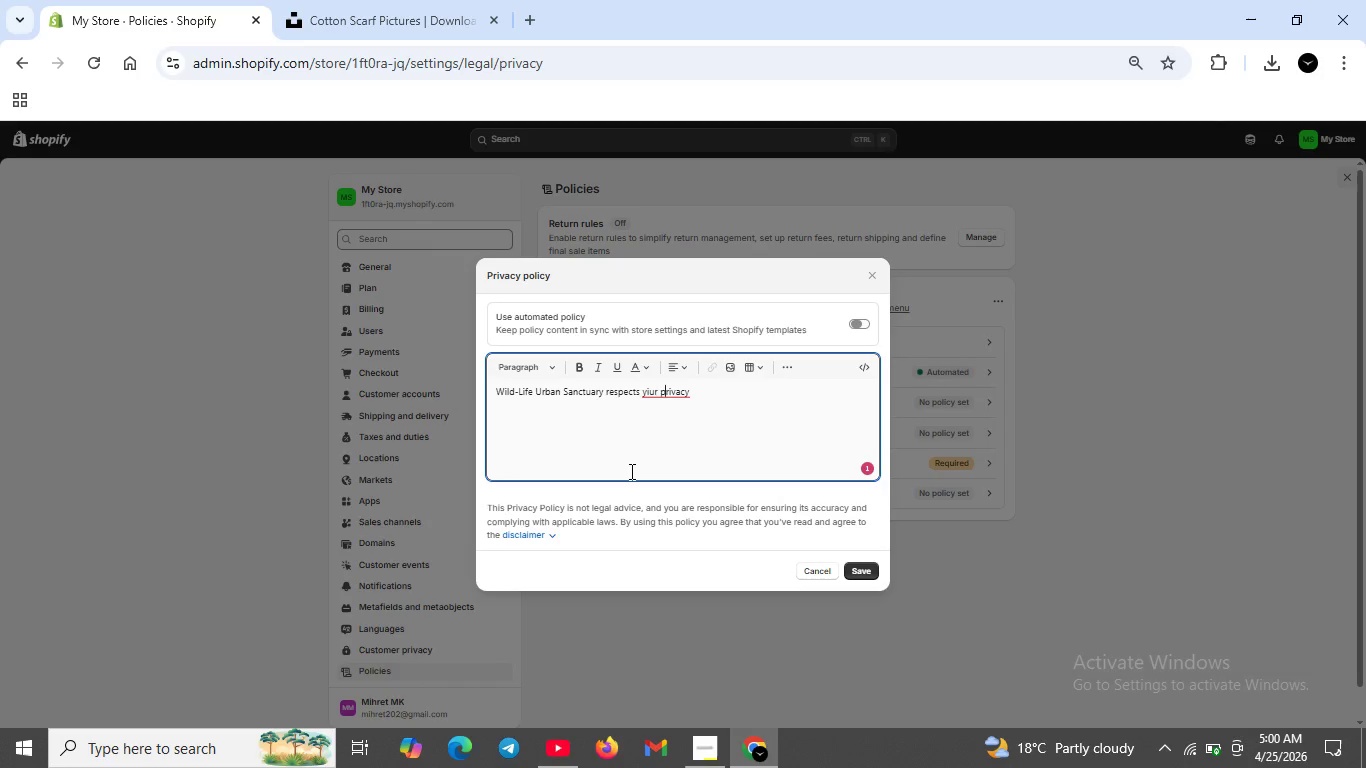 
key(ArrowLeft)
 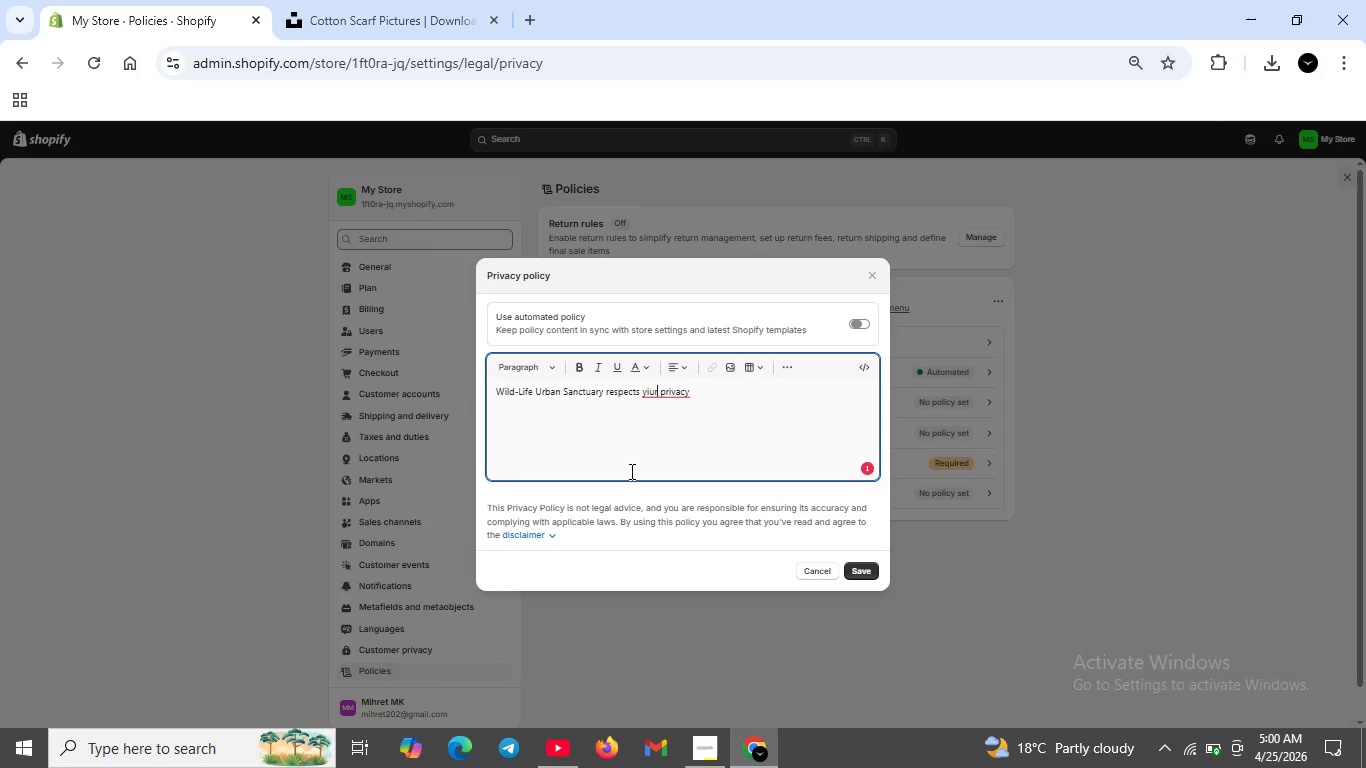 
key(ArrowLeft)
 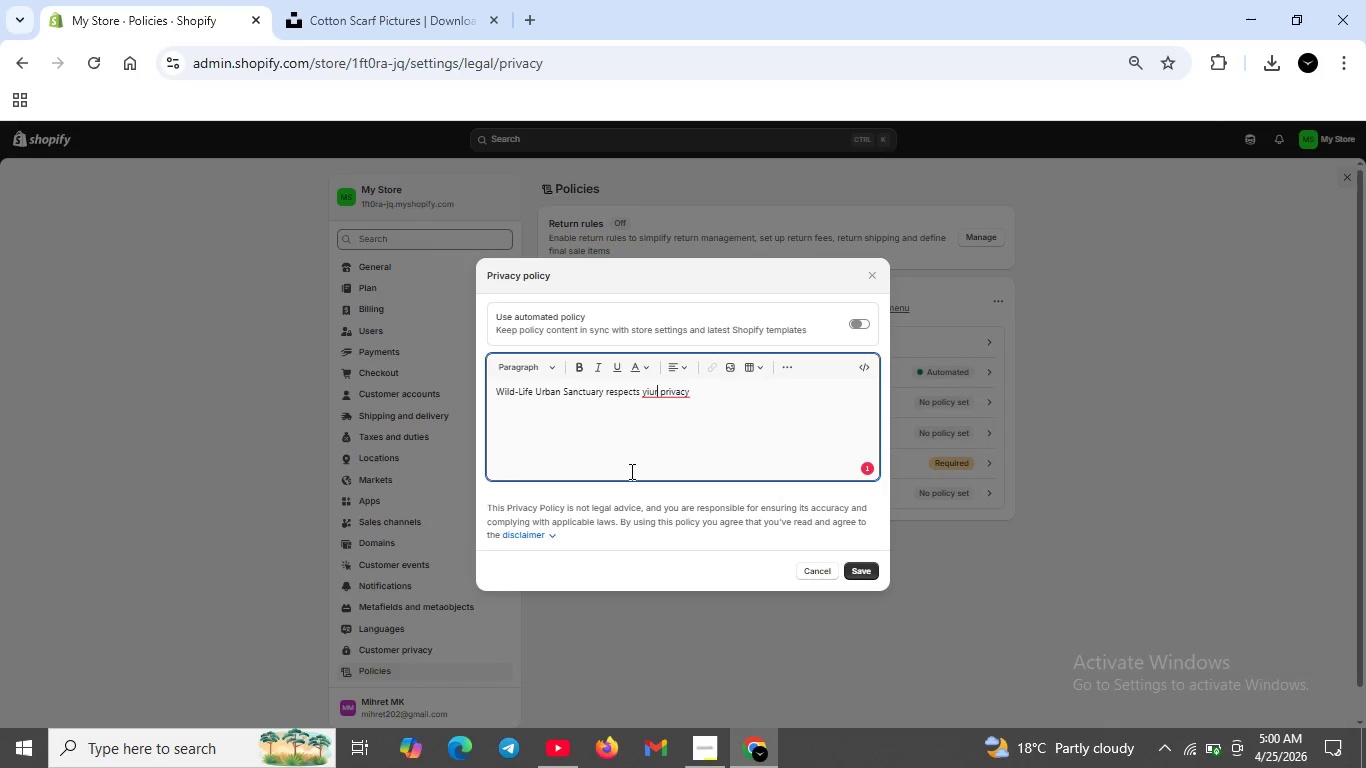 
key(ArrowLeft)
 